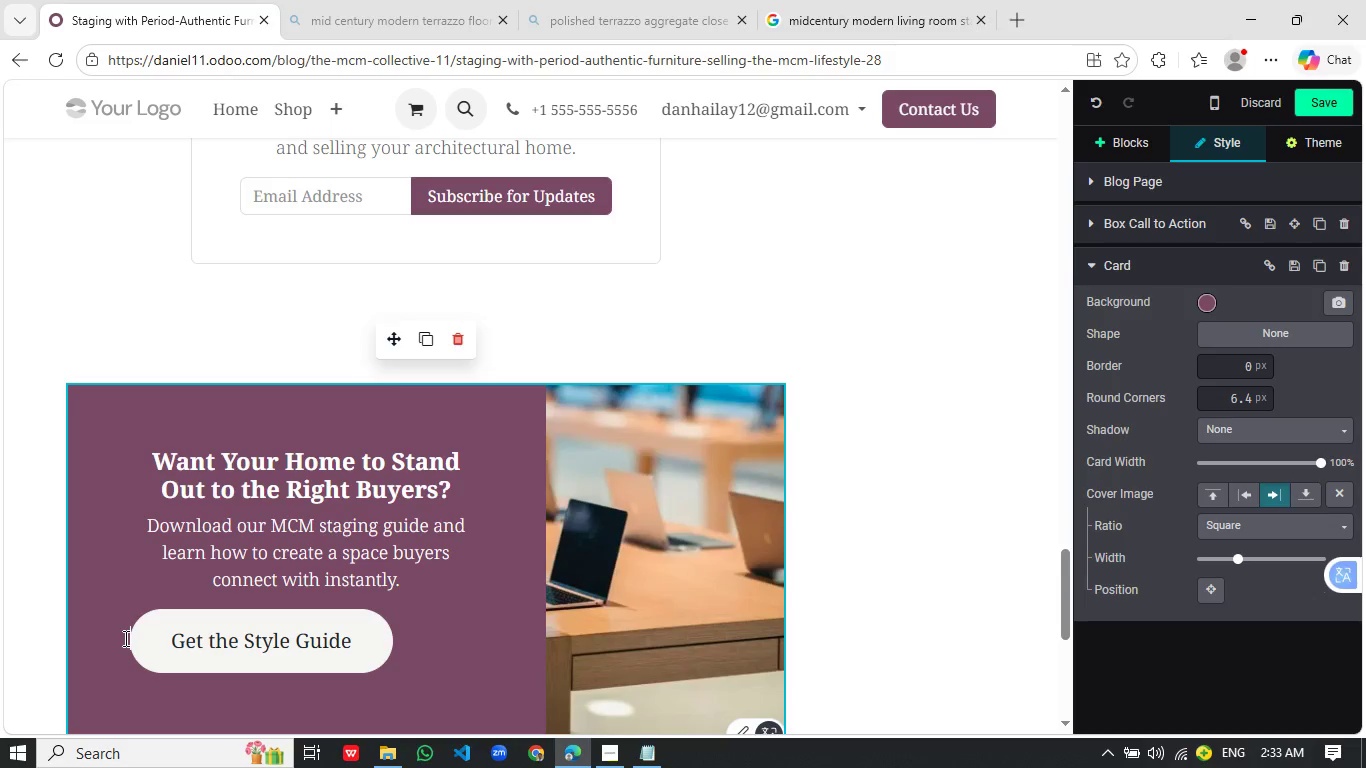 
key(Space)
 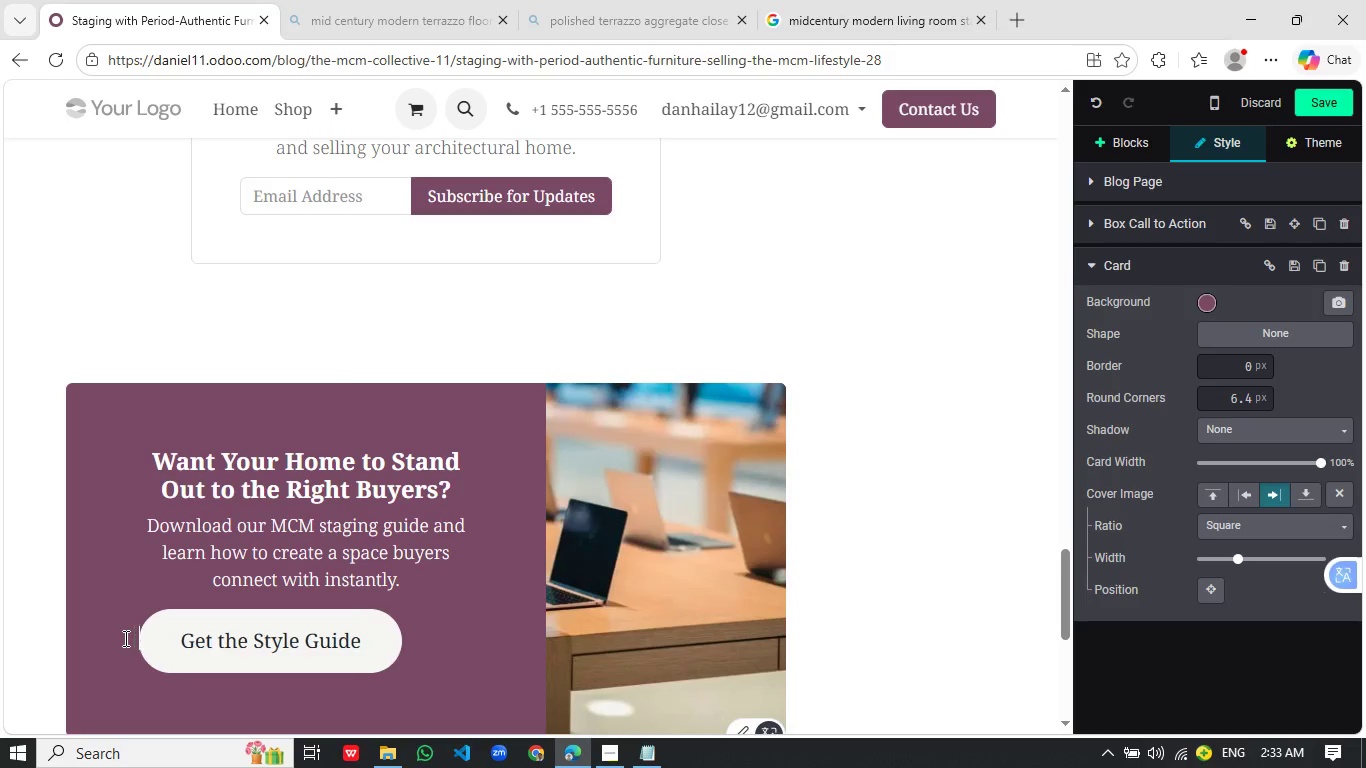 
key(Space)
 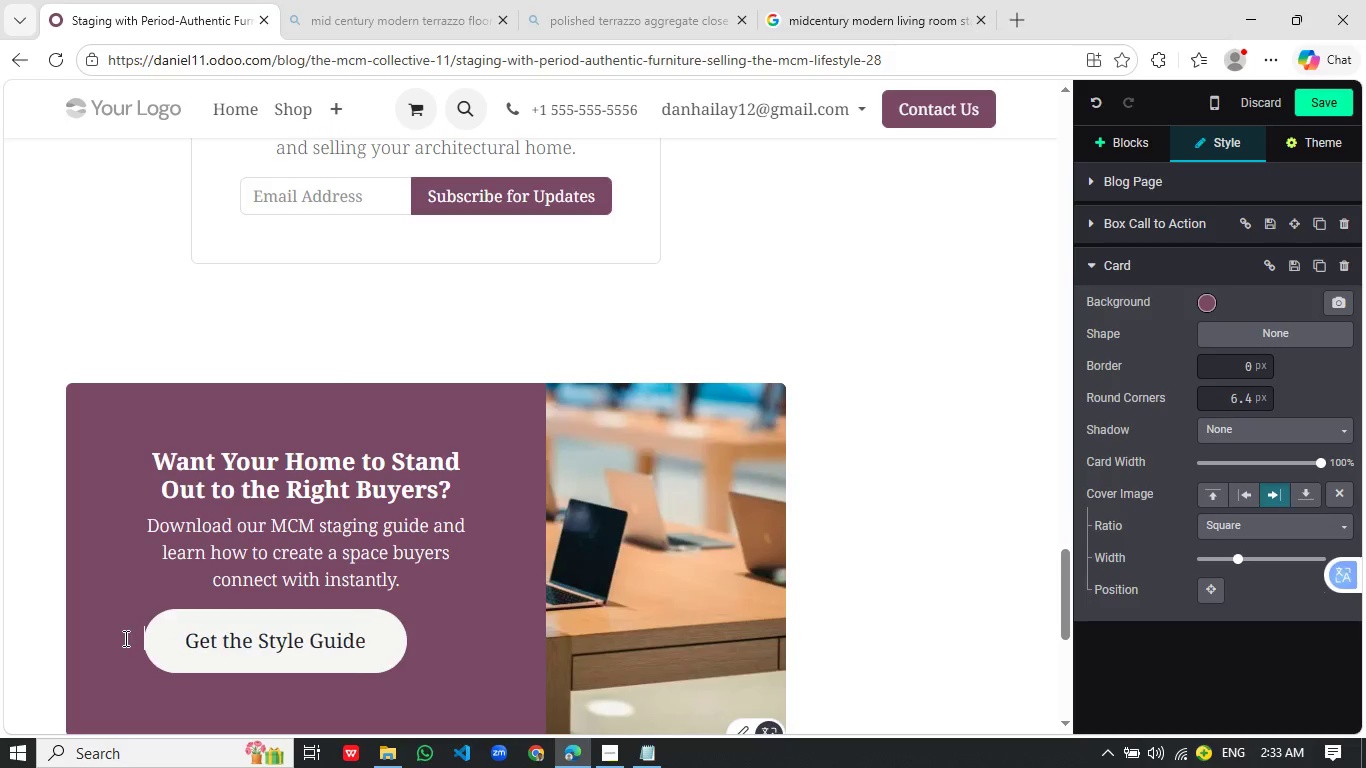 
key(Space)
 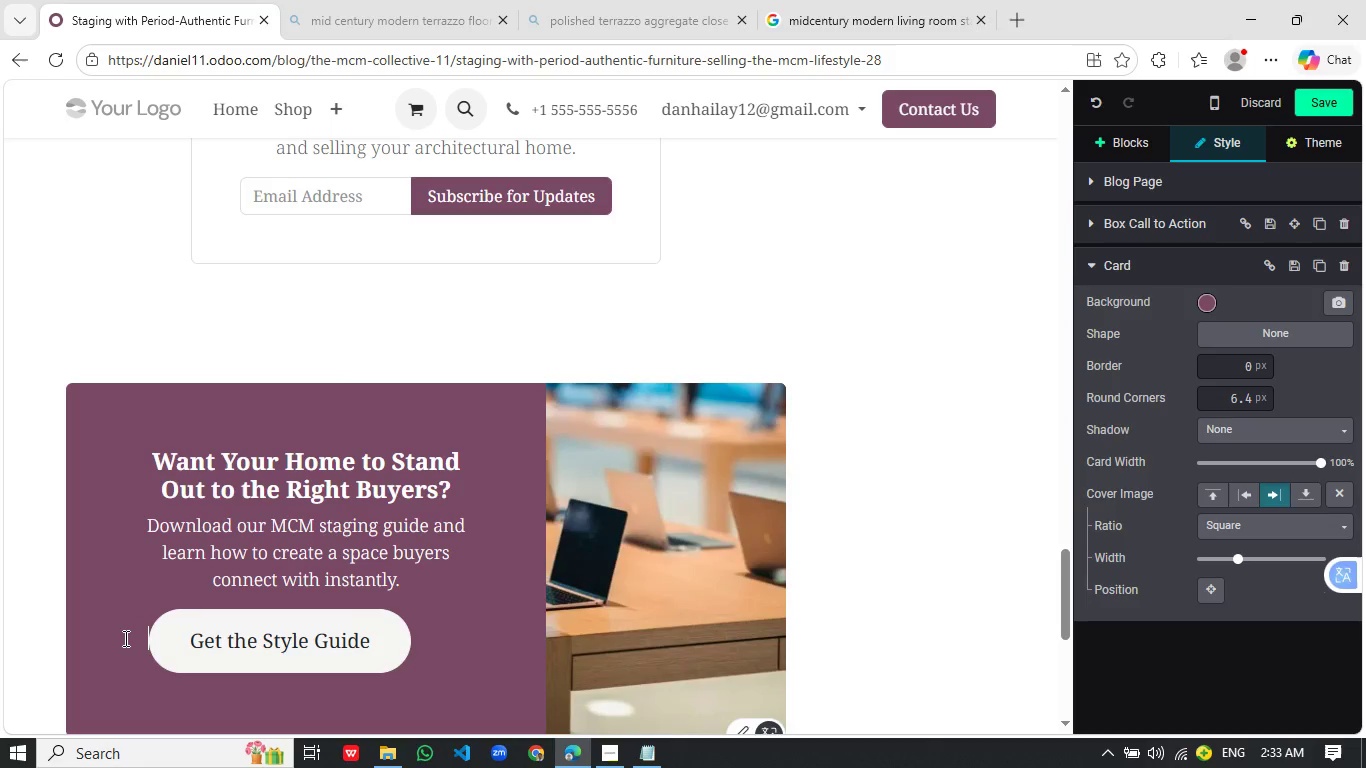 
key(Space)
 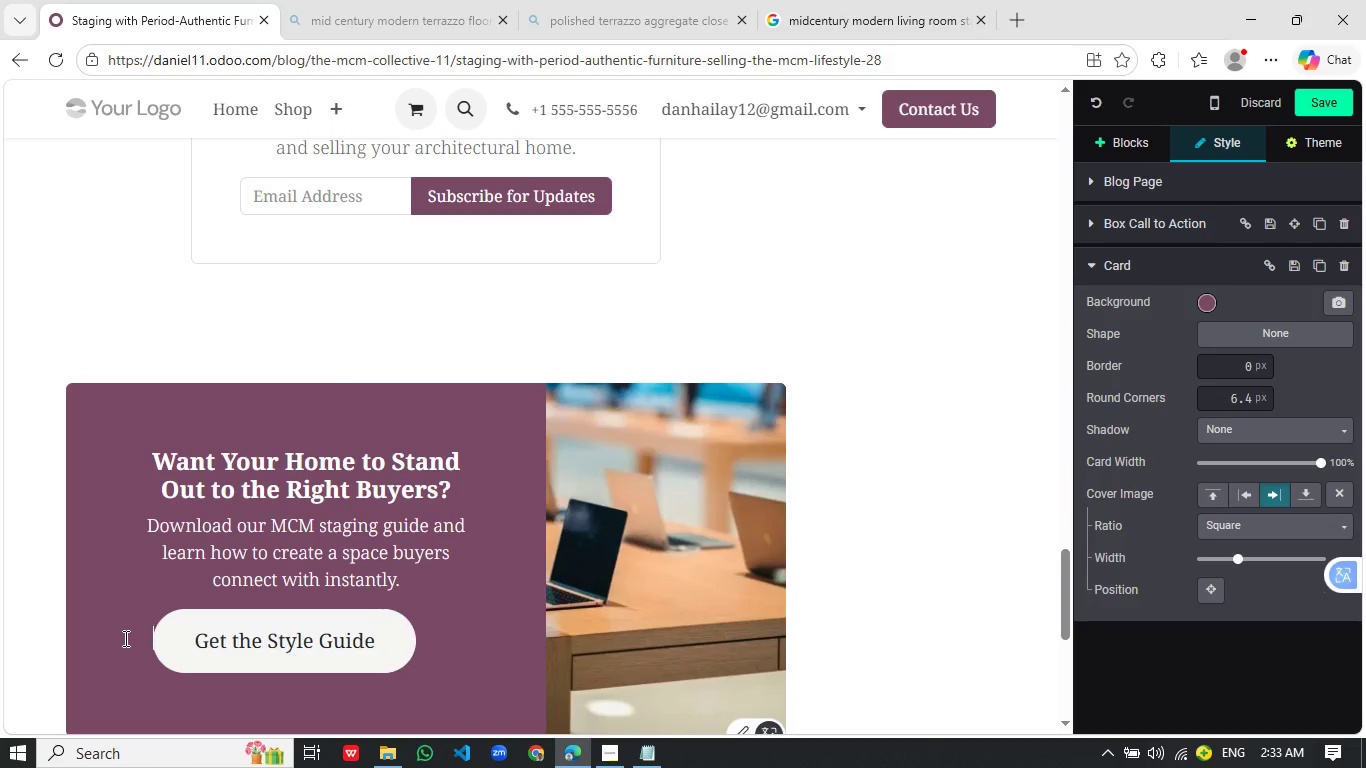 
key(Space)
 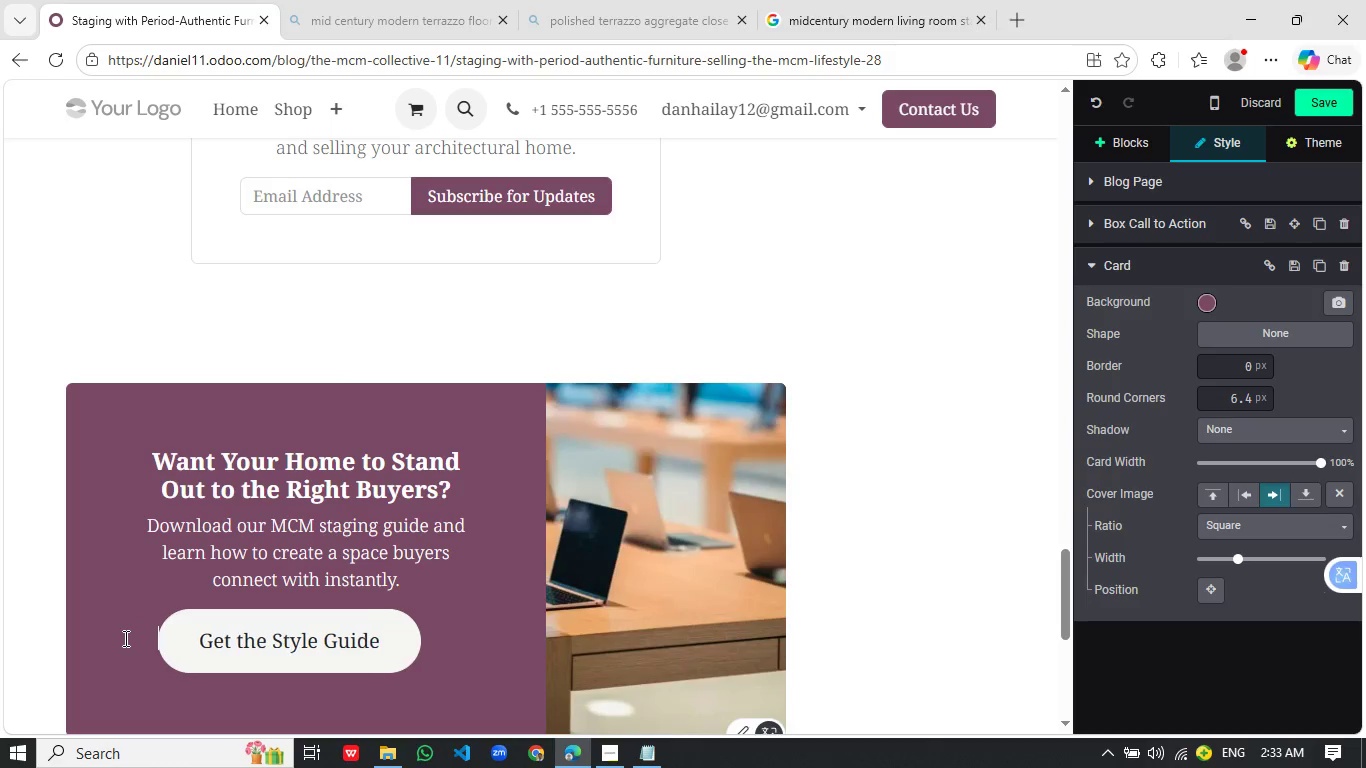 
hold_key(key=Space, duration=0.61)
 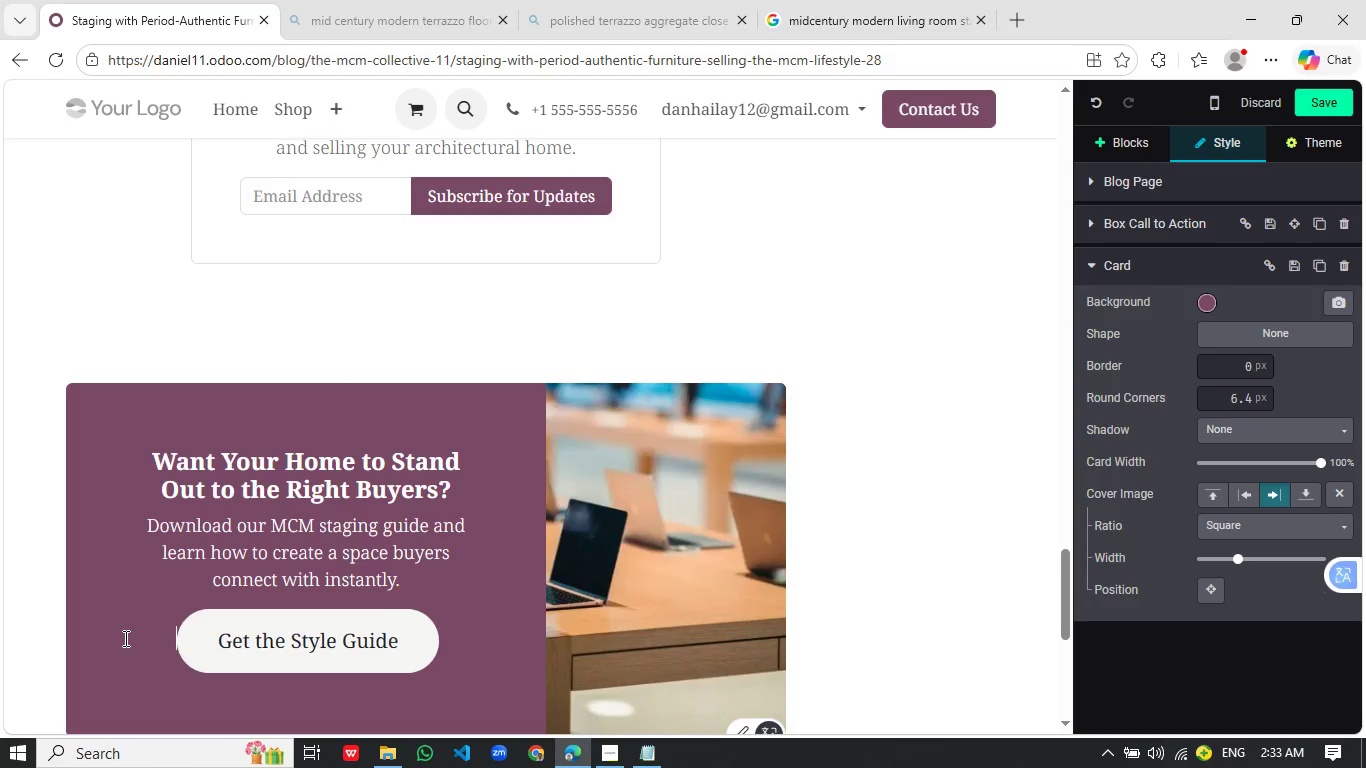 
key(Space)
 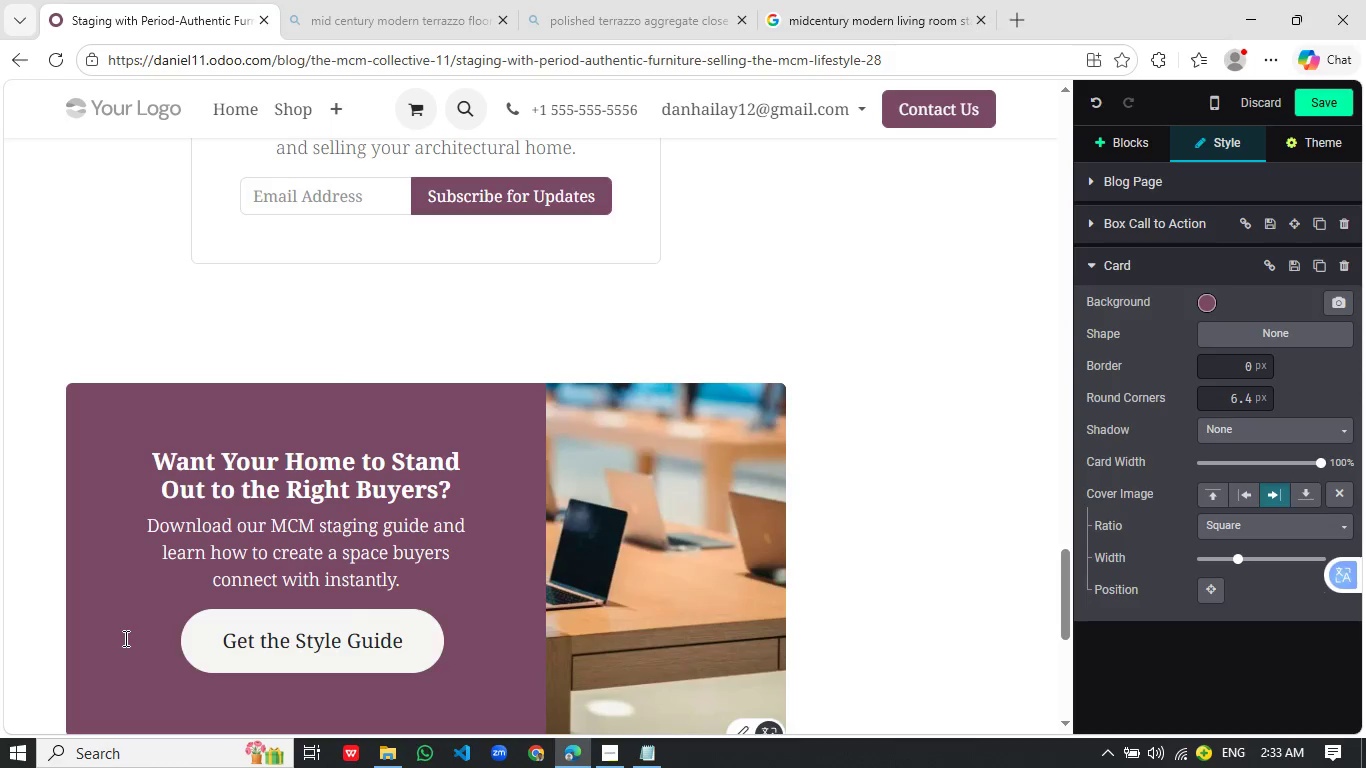 
key(Space)
 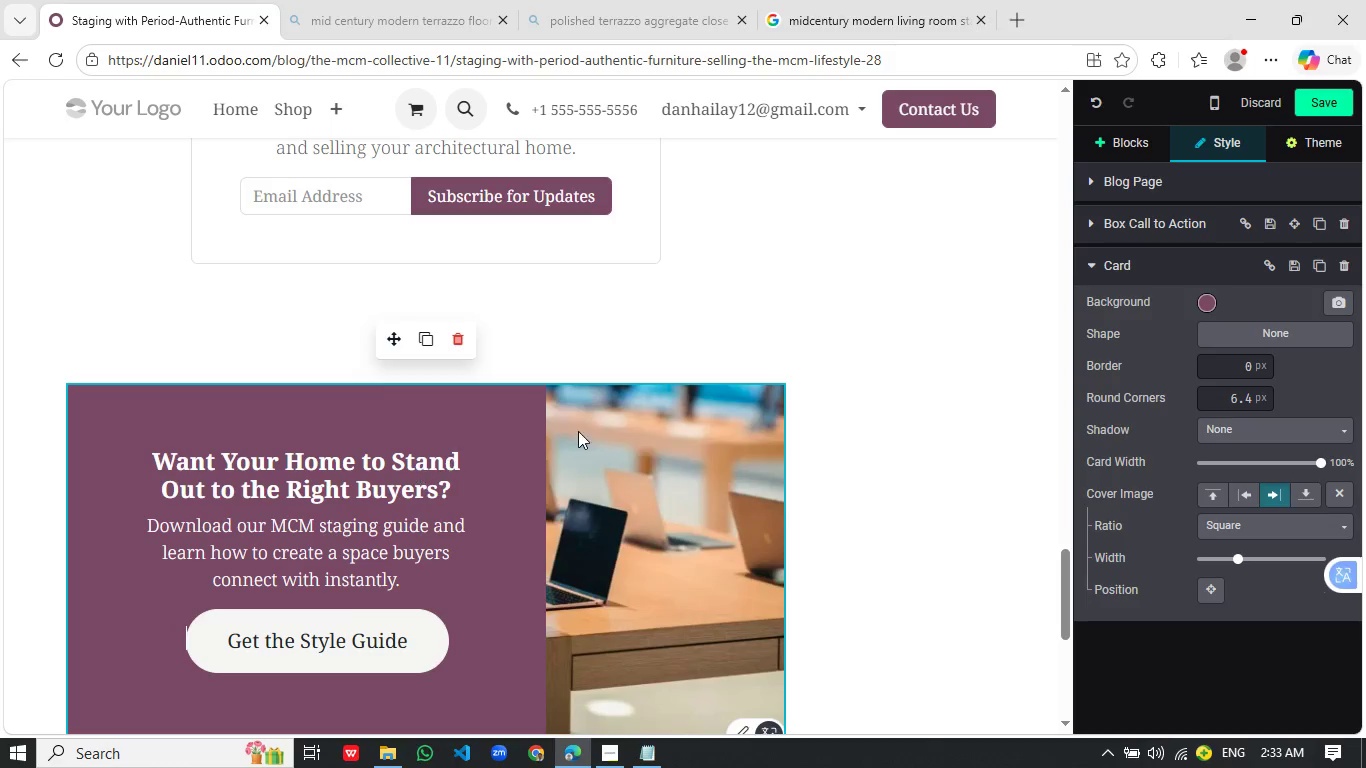 
left_click([933, 403])
 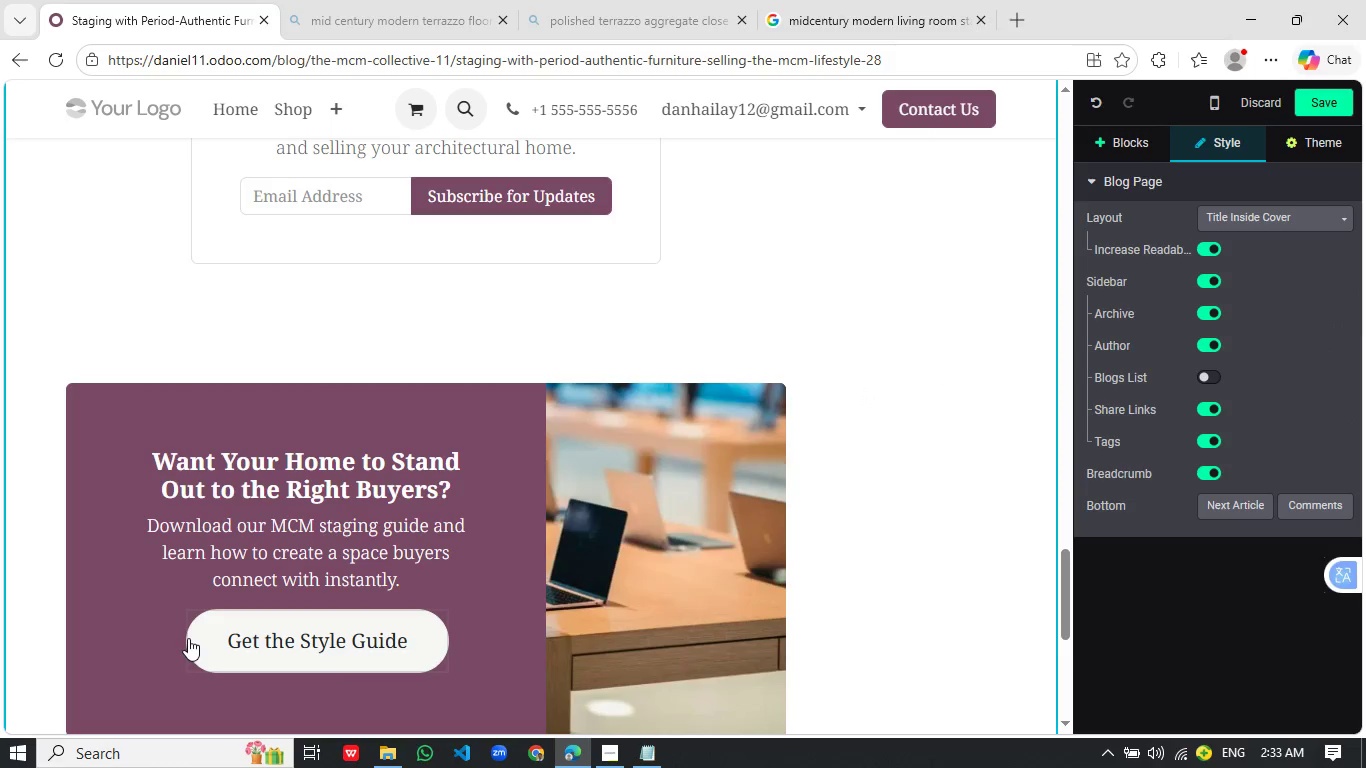 
left_click([178, 642])
 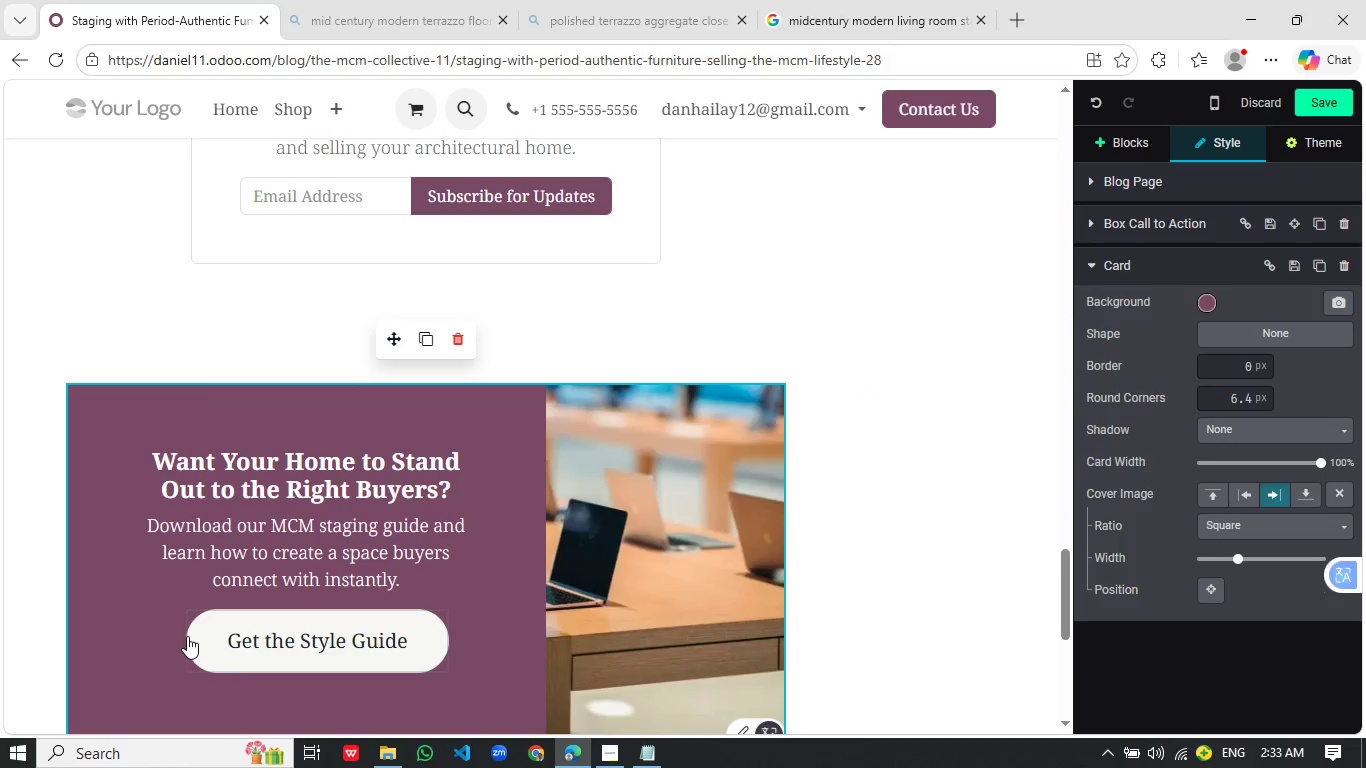 
key(Delete)
 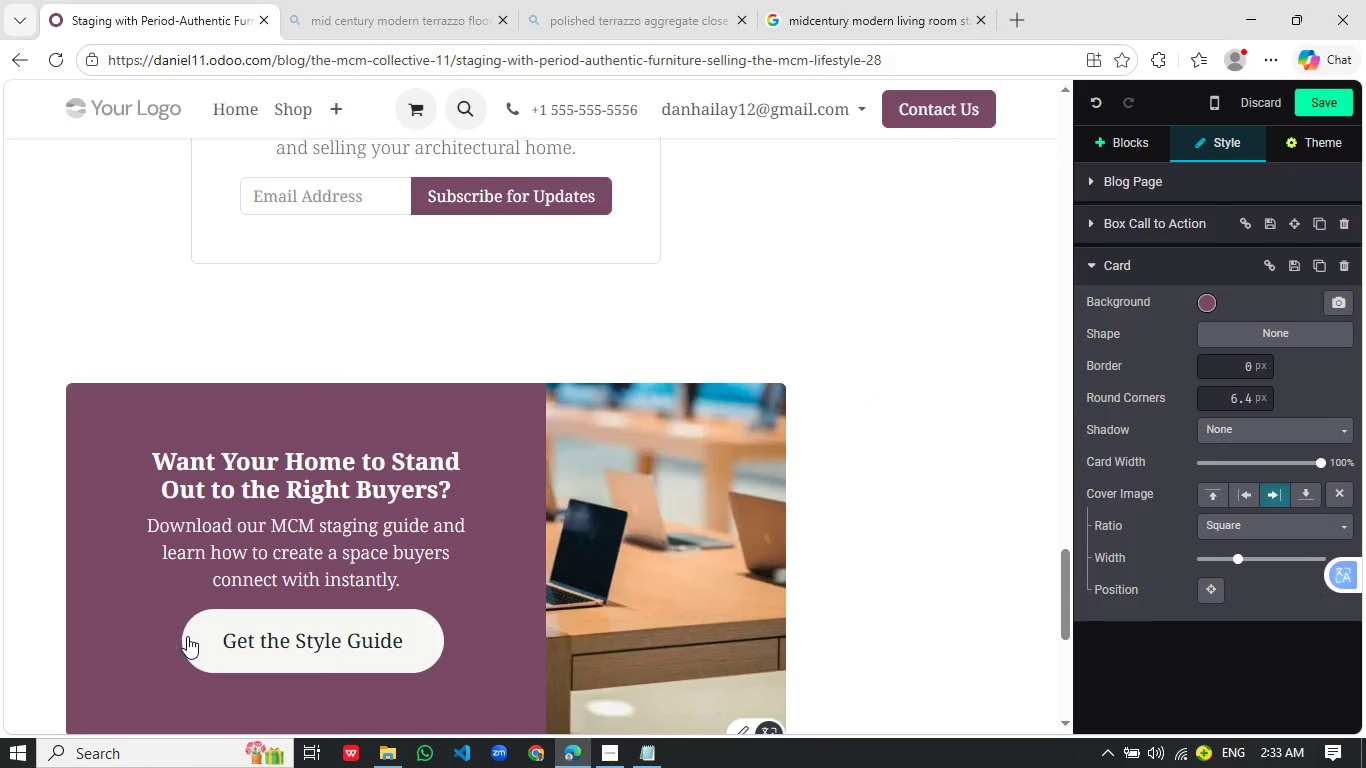 
key(Delete)
 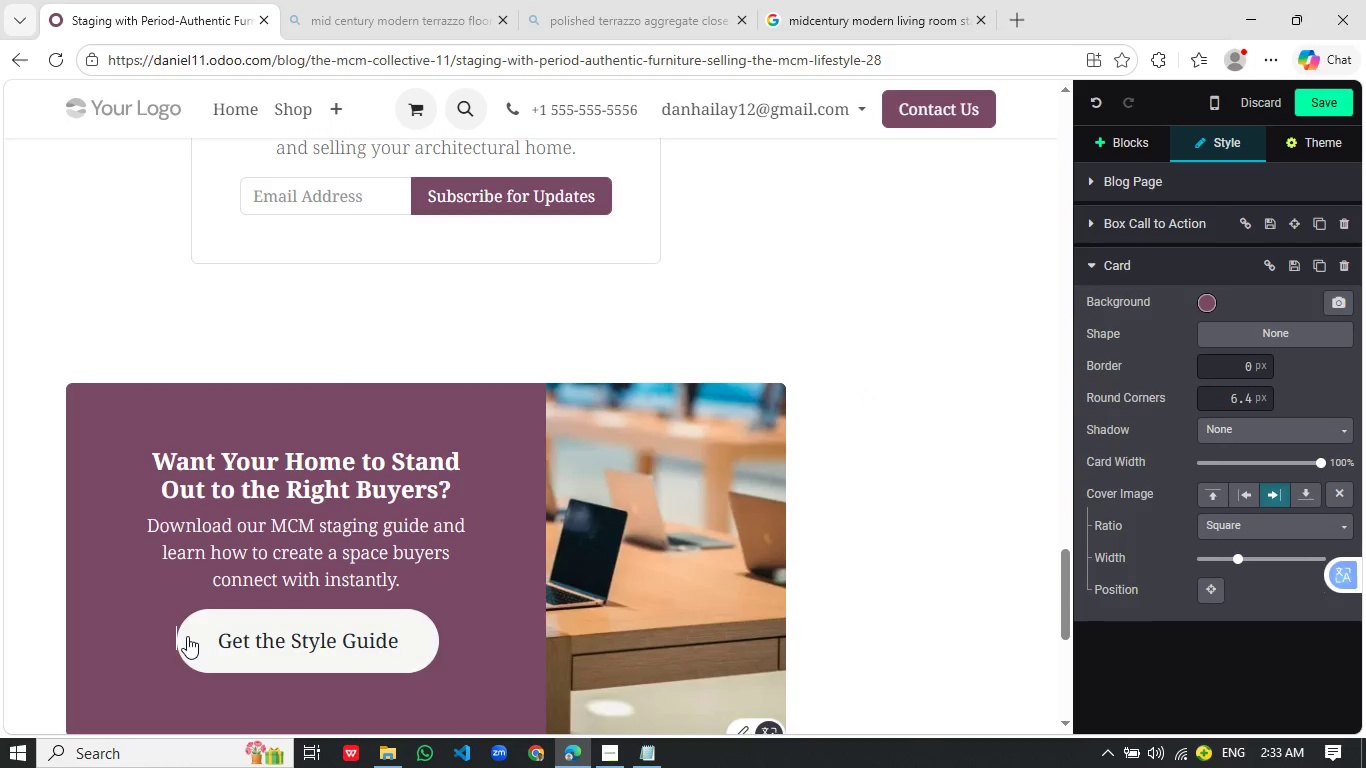 
key(Delete)
 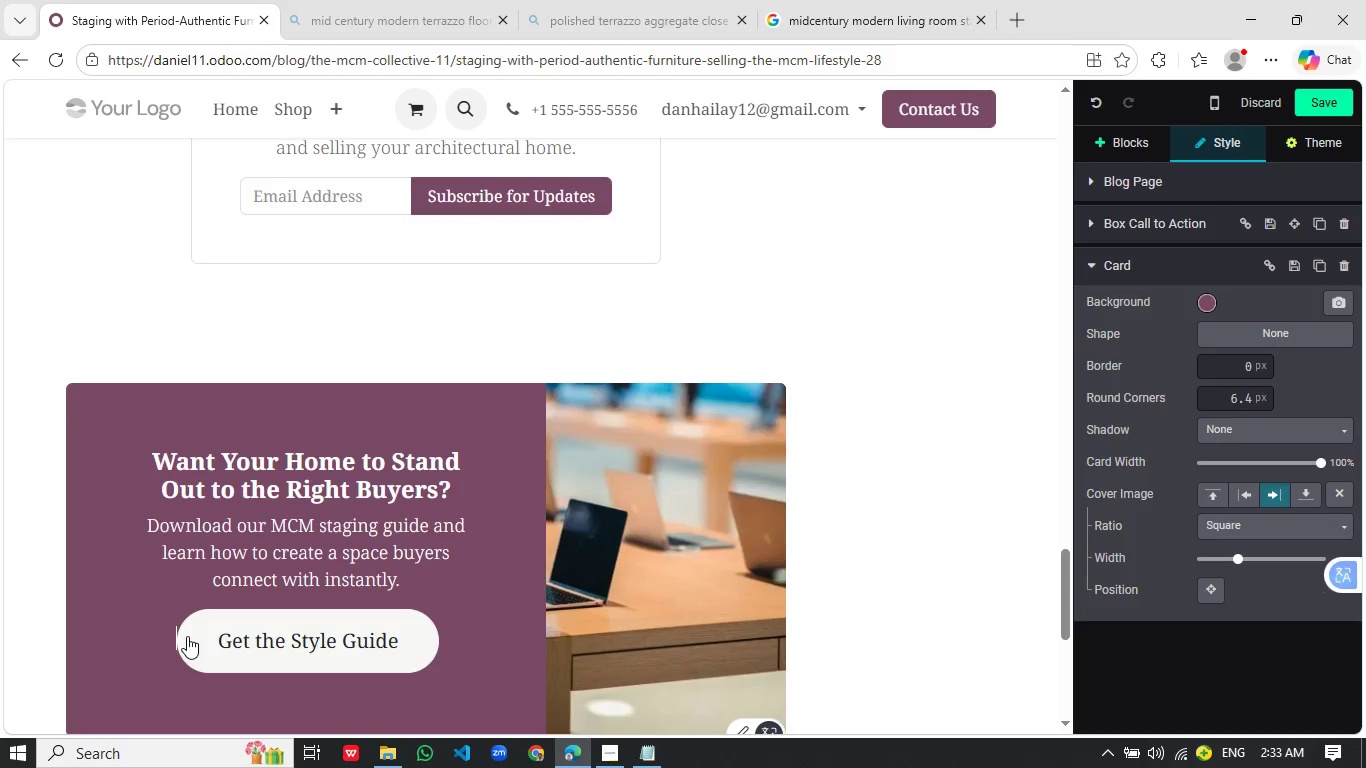 
key(Backspace)
 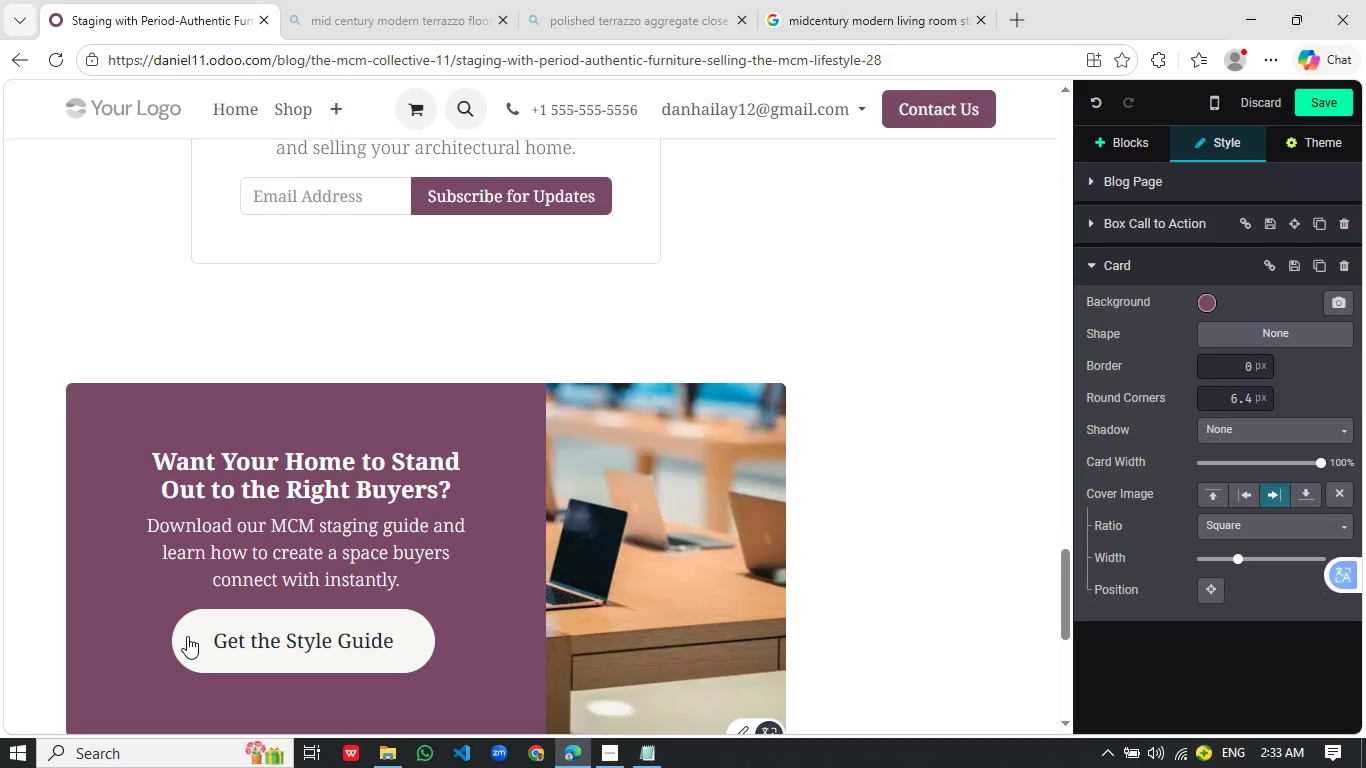 
key(Backspace)
 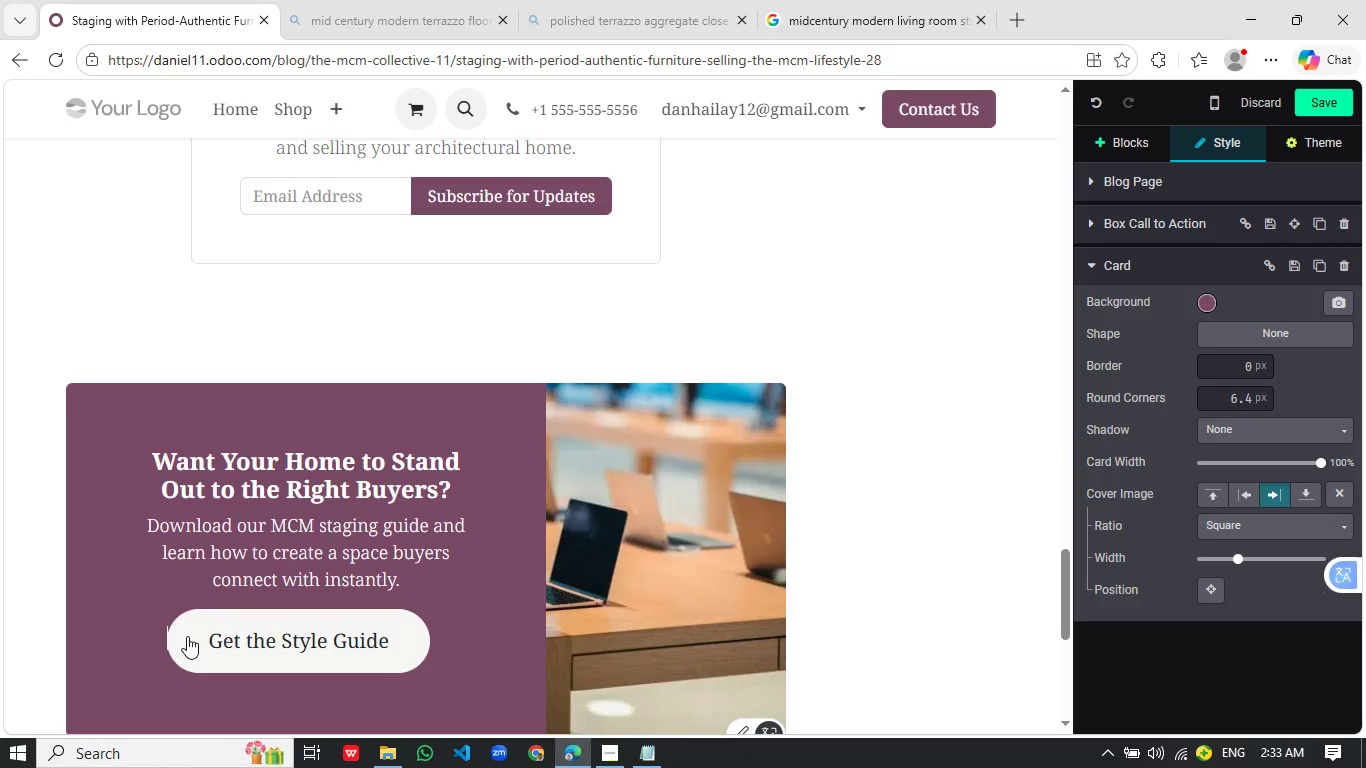 
key(Space)
 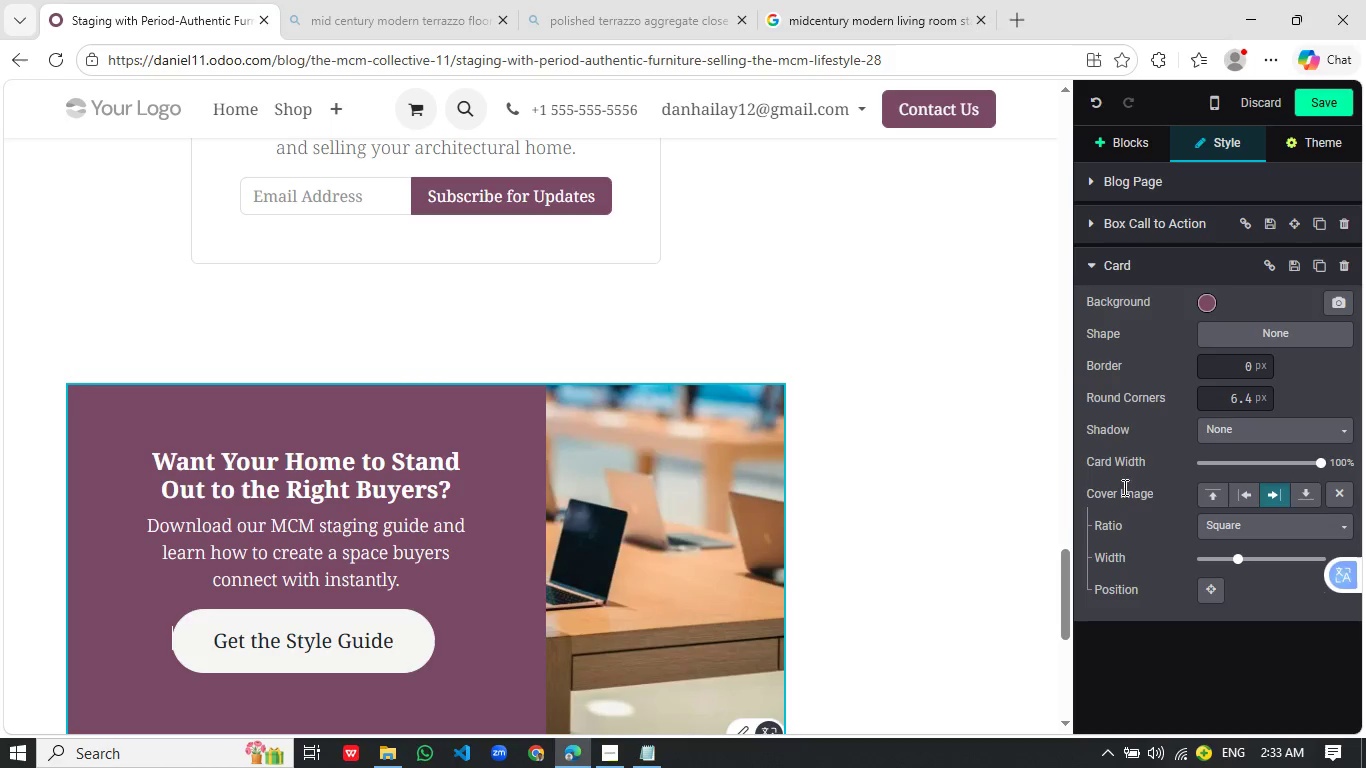 
left_click([989, 477])
 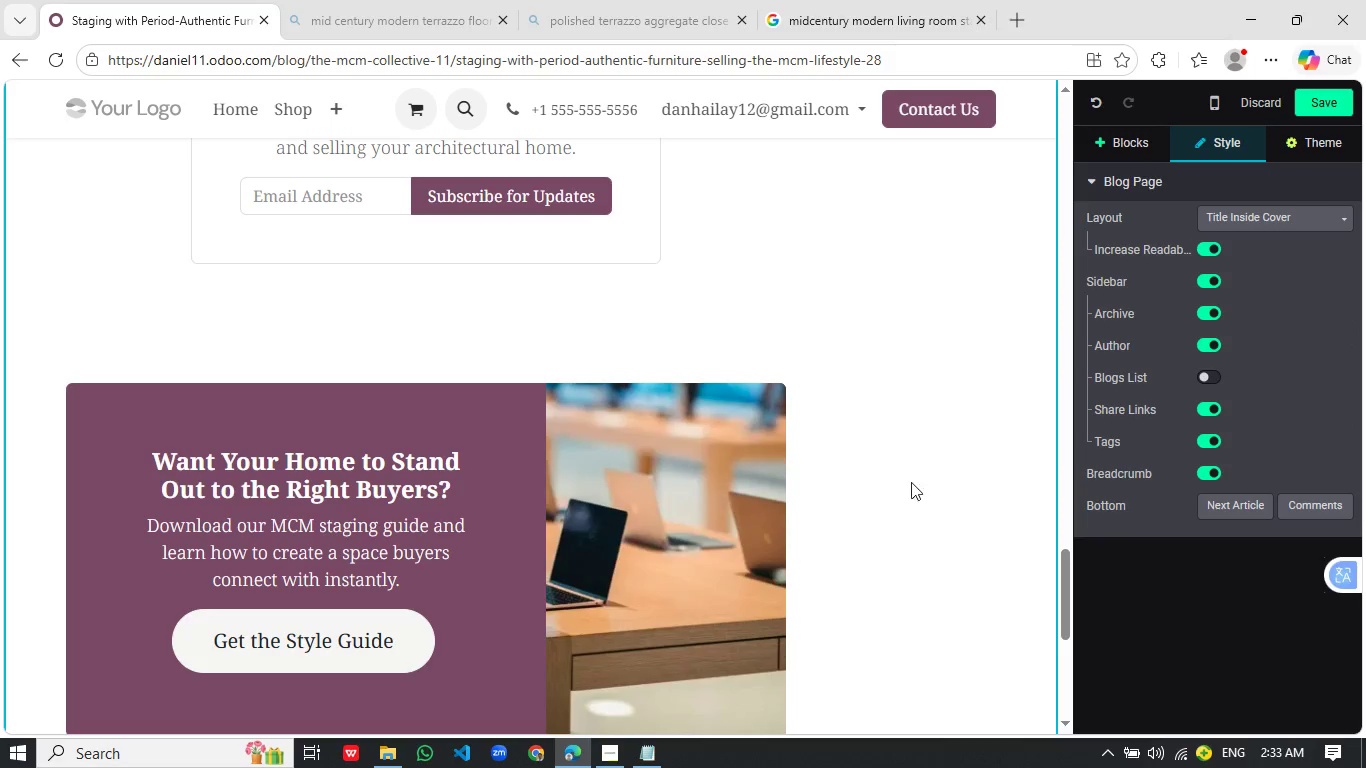 
scroll: coordinate [889, 404], scroll_direction: up, amount: 2.0
 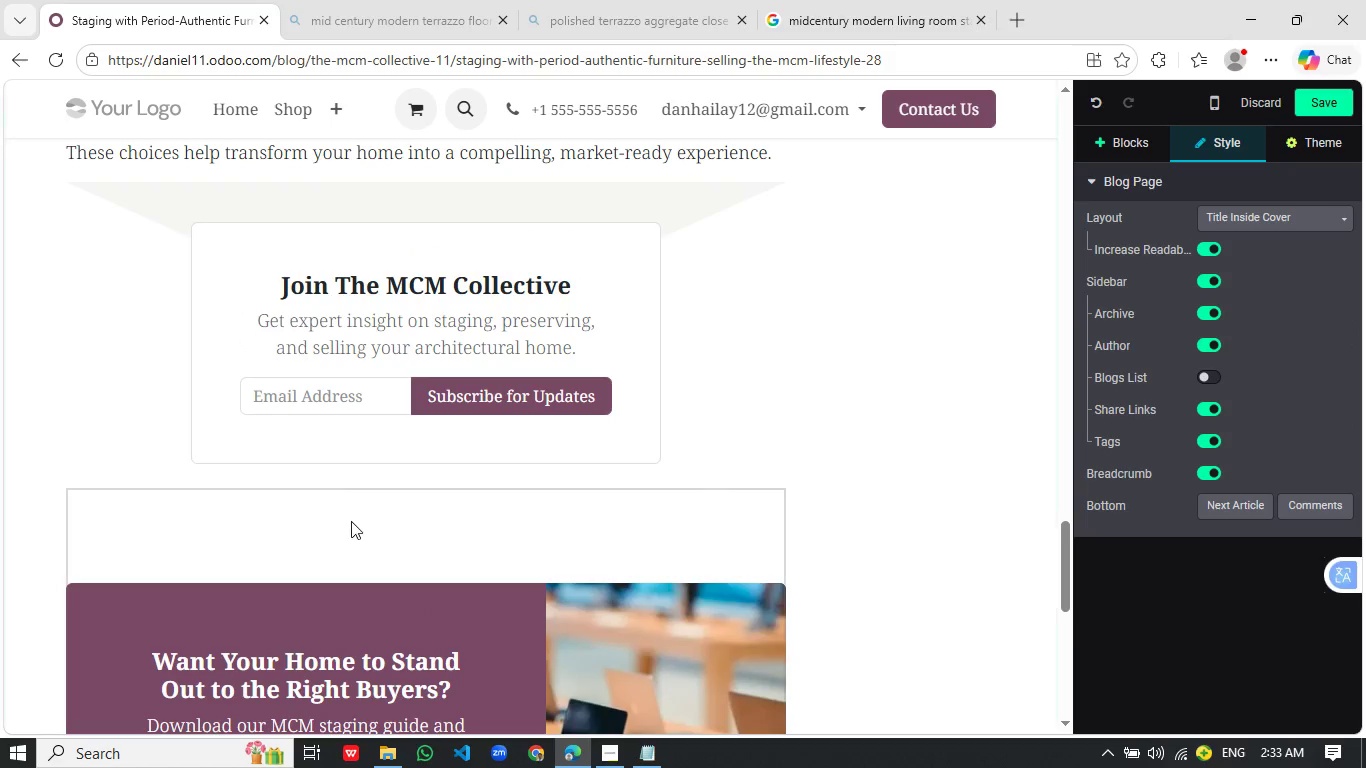 
left_click([351, 521])
 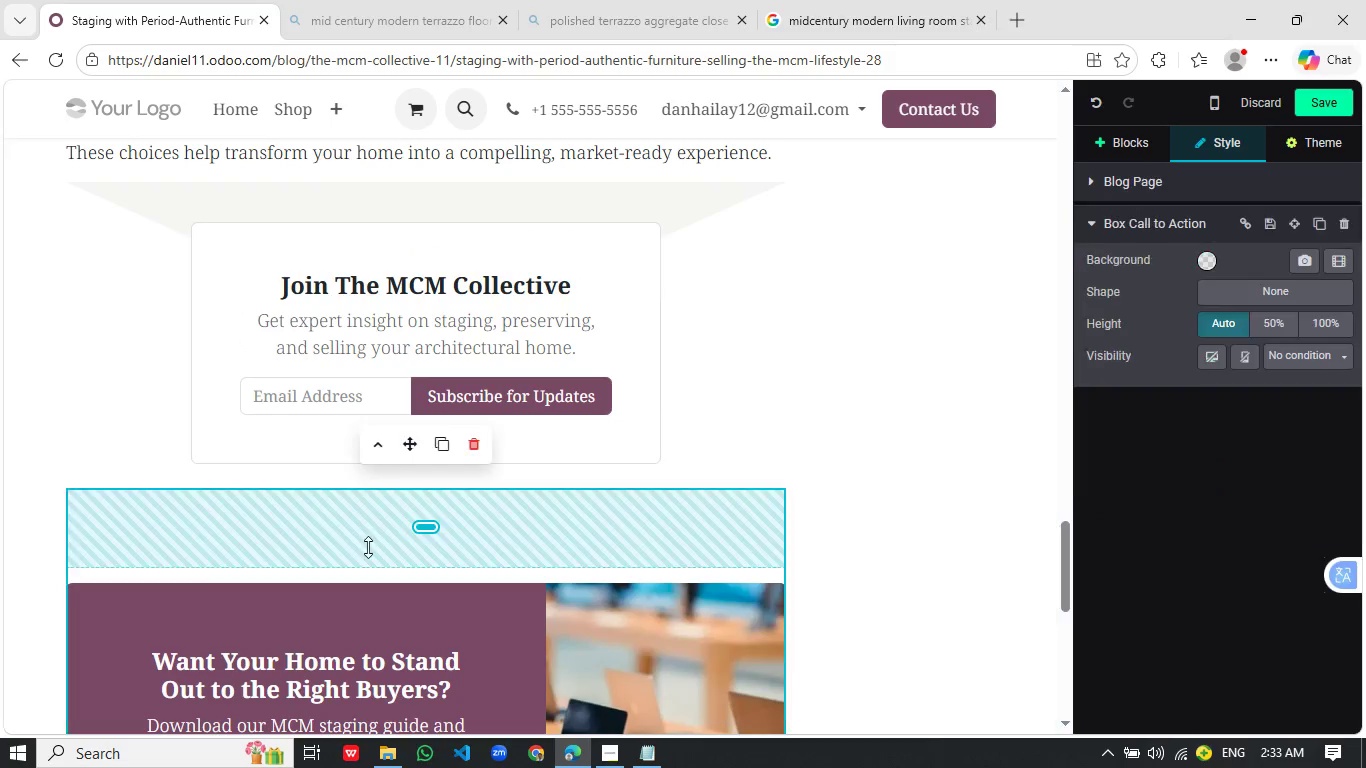 
left_click_drag(start_coordinate=[368, 547], to_coordinate=[403, 455])
 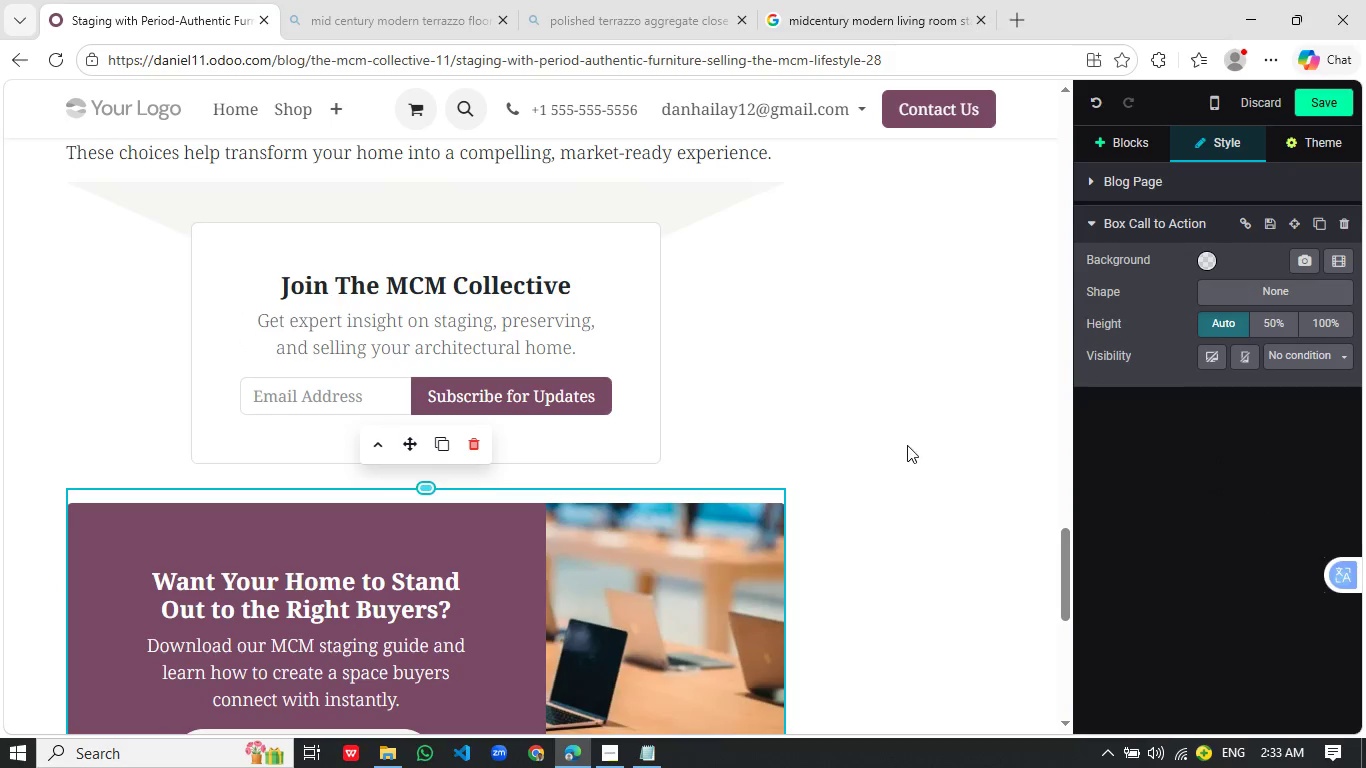 
left_click_drag(start_coordinate=[438, 413], to_coordinate=[480, 331])
 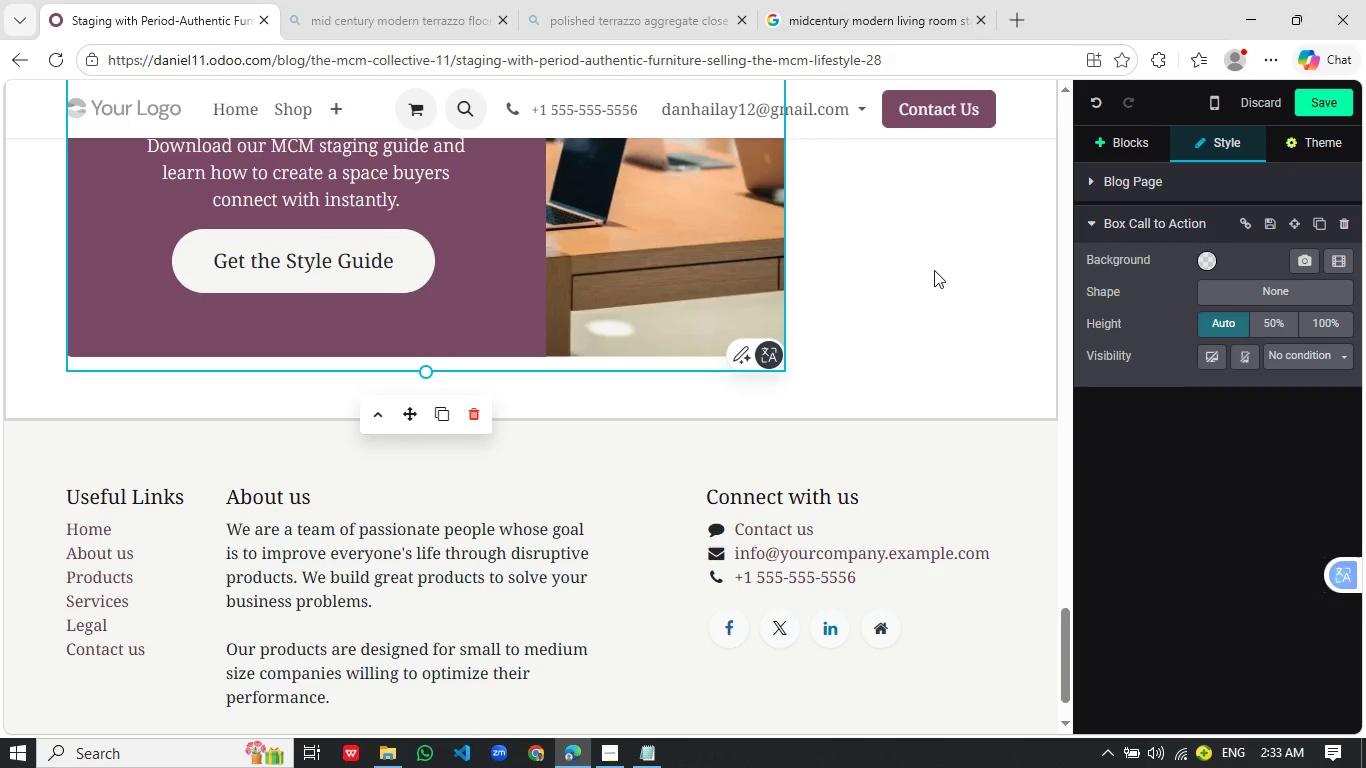 
scroll: coordinate [904, 447], scroll_direction: down, amount: 5.0
 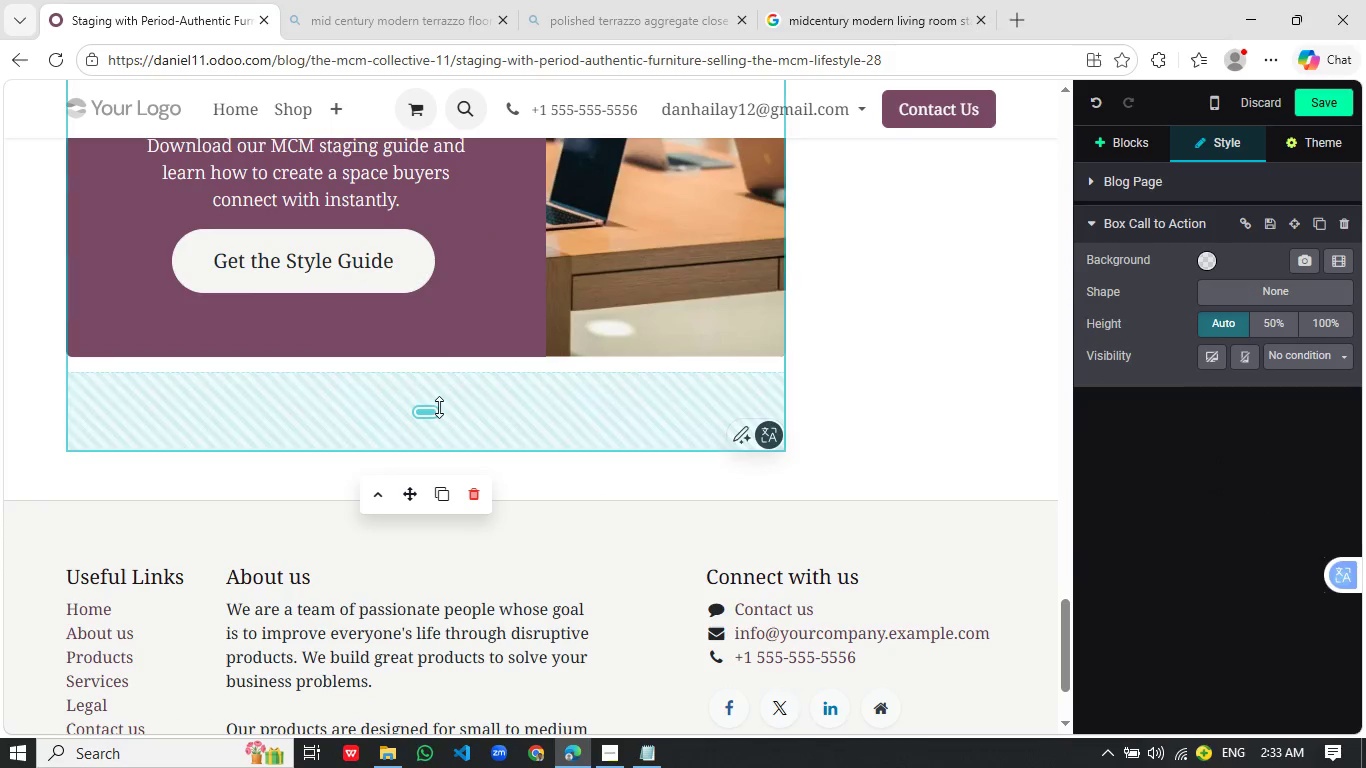 
scroll: coordinate [653, 447], scroll_direction: up, amount: 9.0
 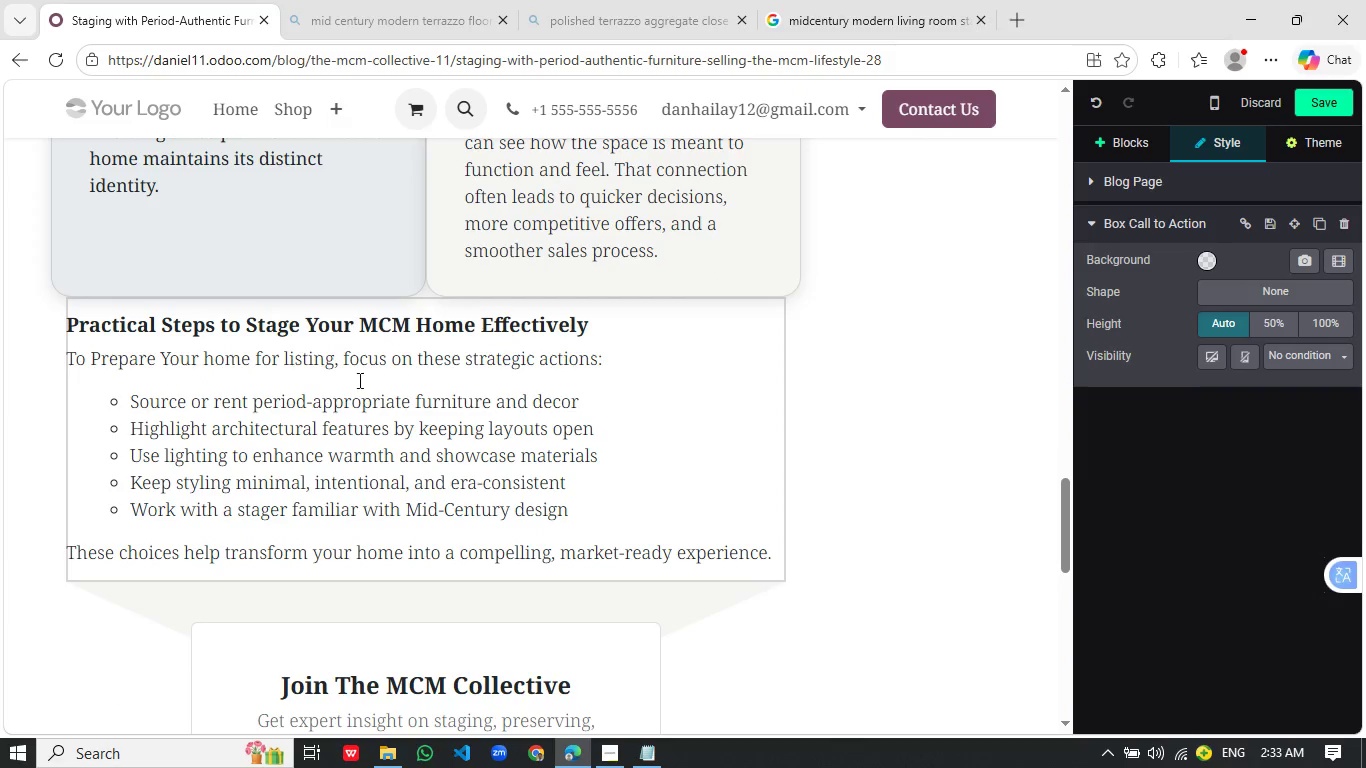 
left_click([599, 325])
 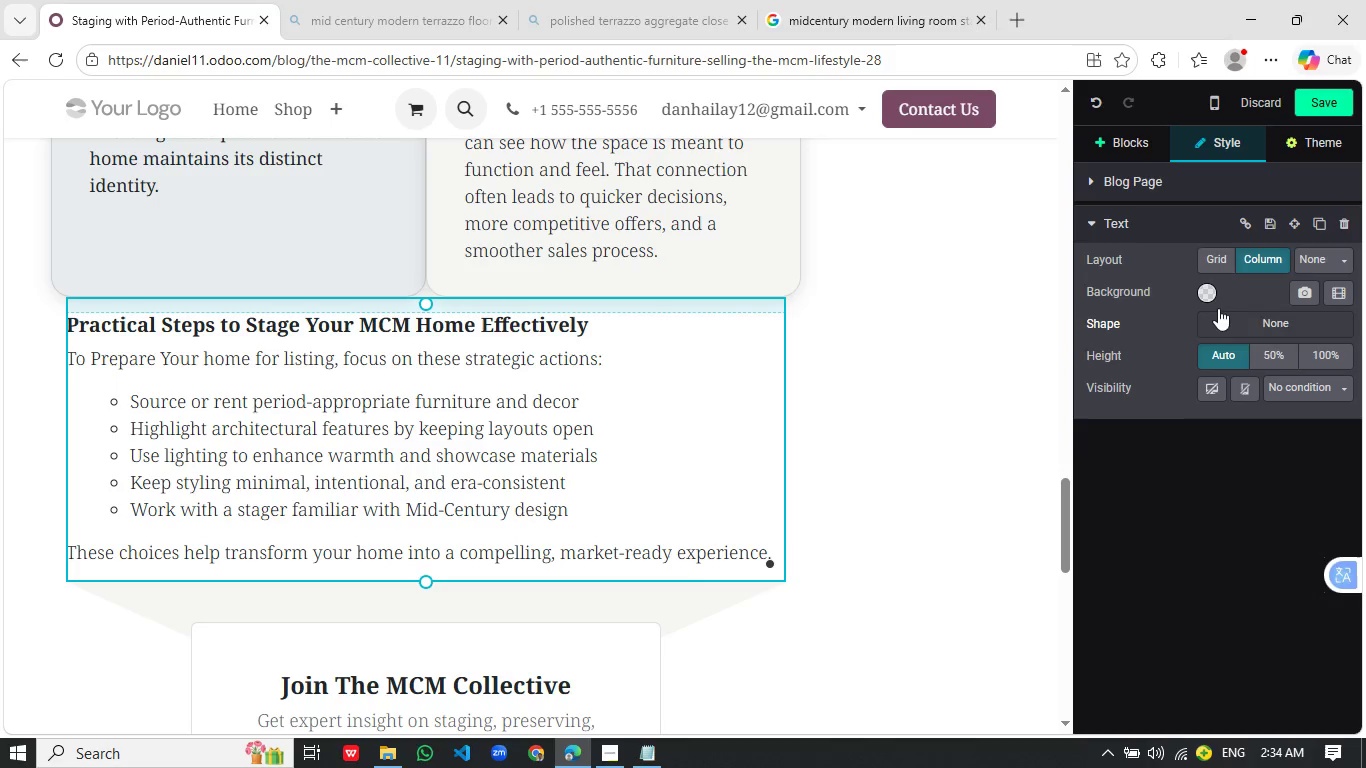 
left_click([1219, 262])
 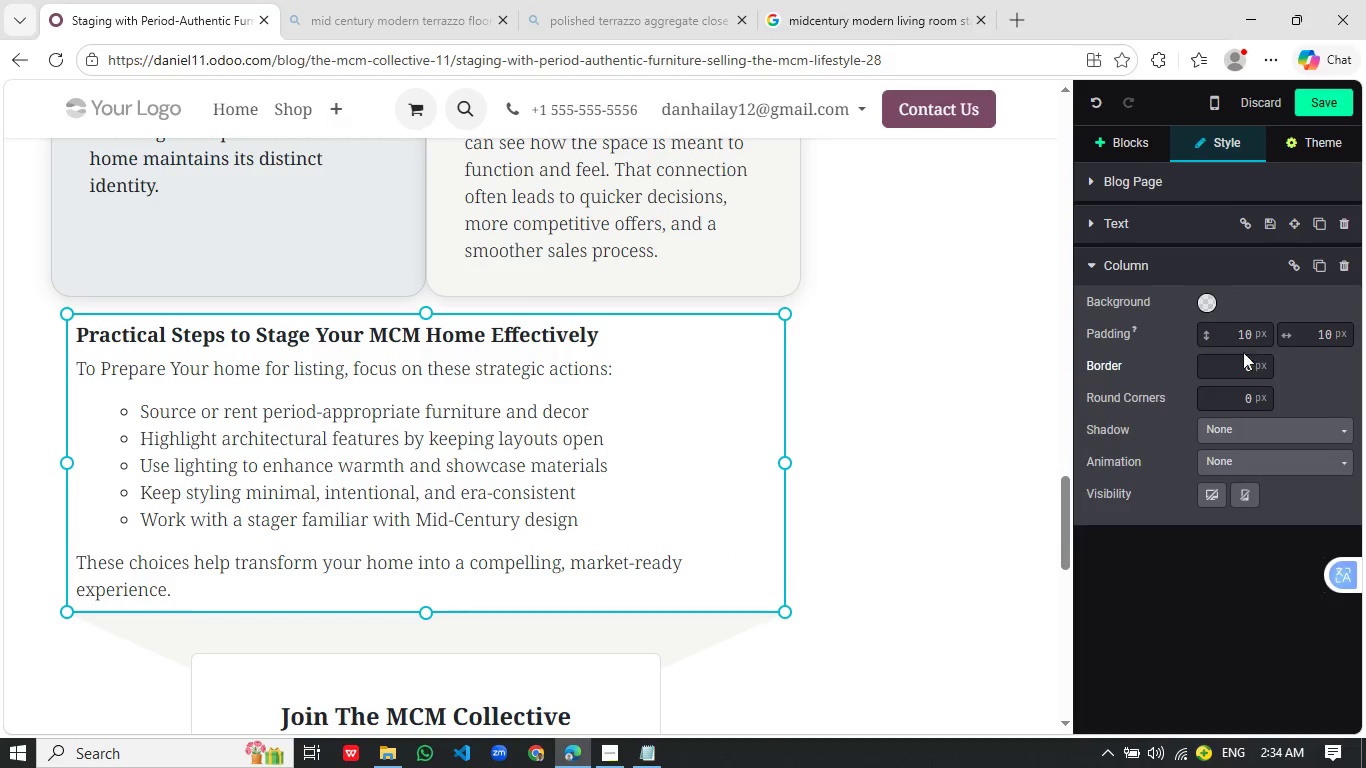 
left_click([1242, 335])
 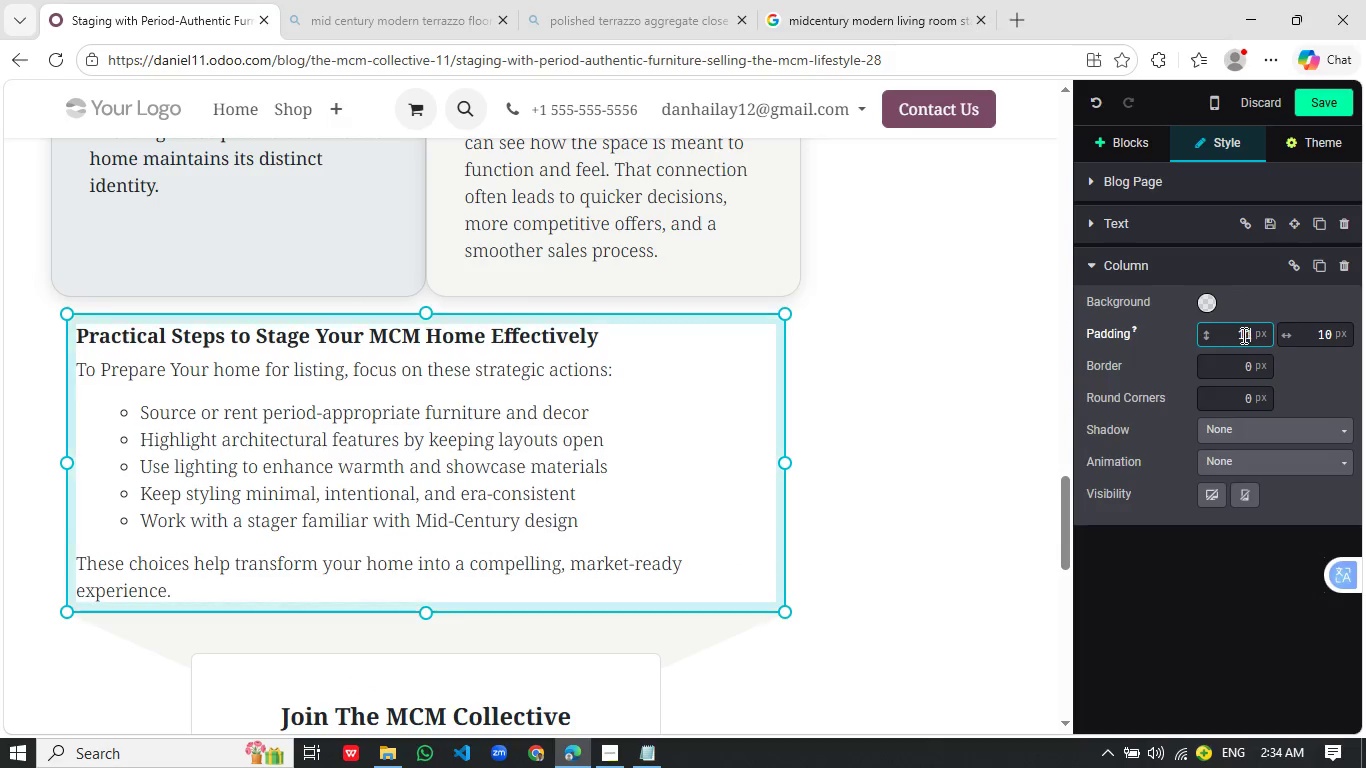 
scroll: coordinate [1242, 335], scroll_direction: up, amount: 11.0
 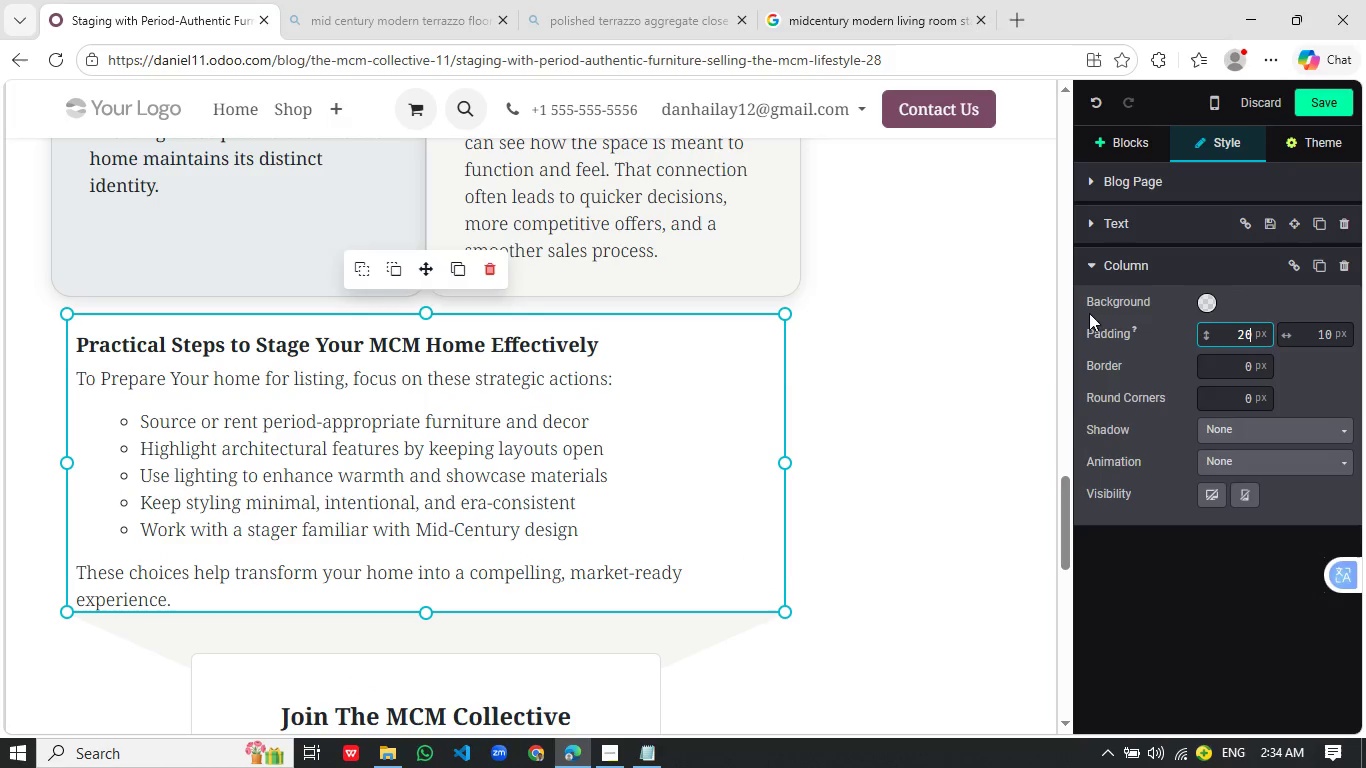 
left_click([1322, 328])
 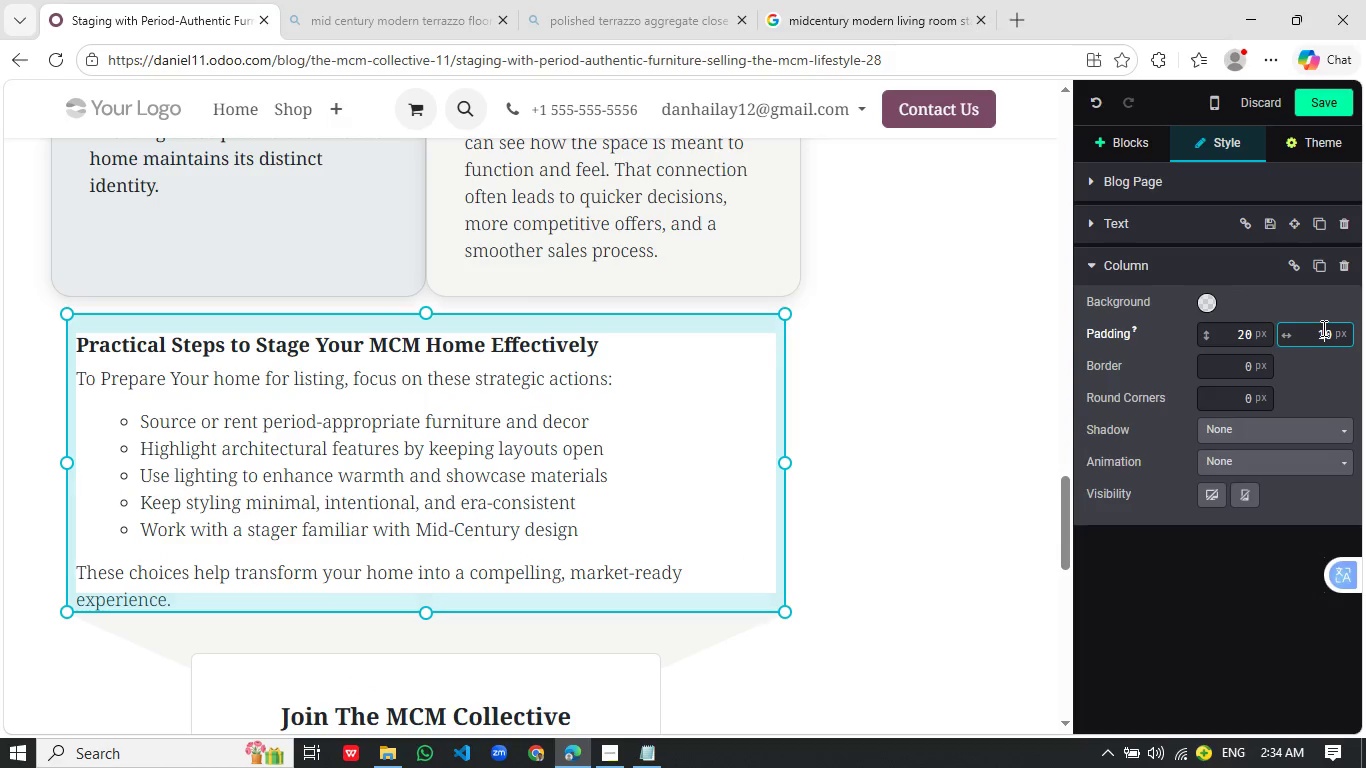 
left_click([908, 407])
 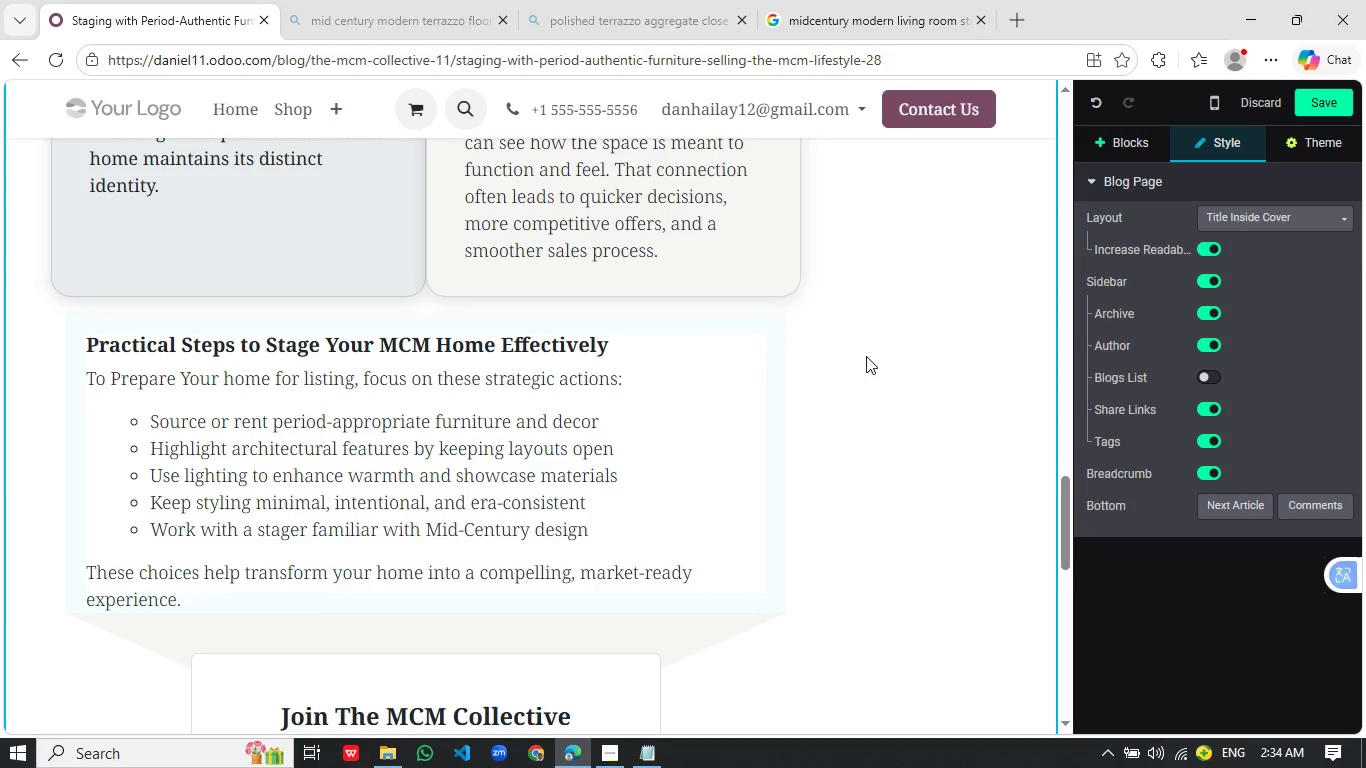 
scroll: coordinate [1322, 328], scroll_direction: up, amount: 12.0
 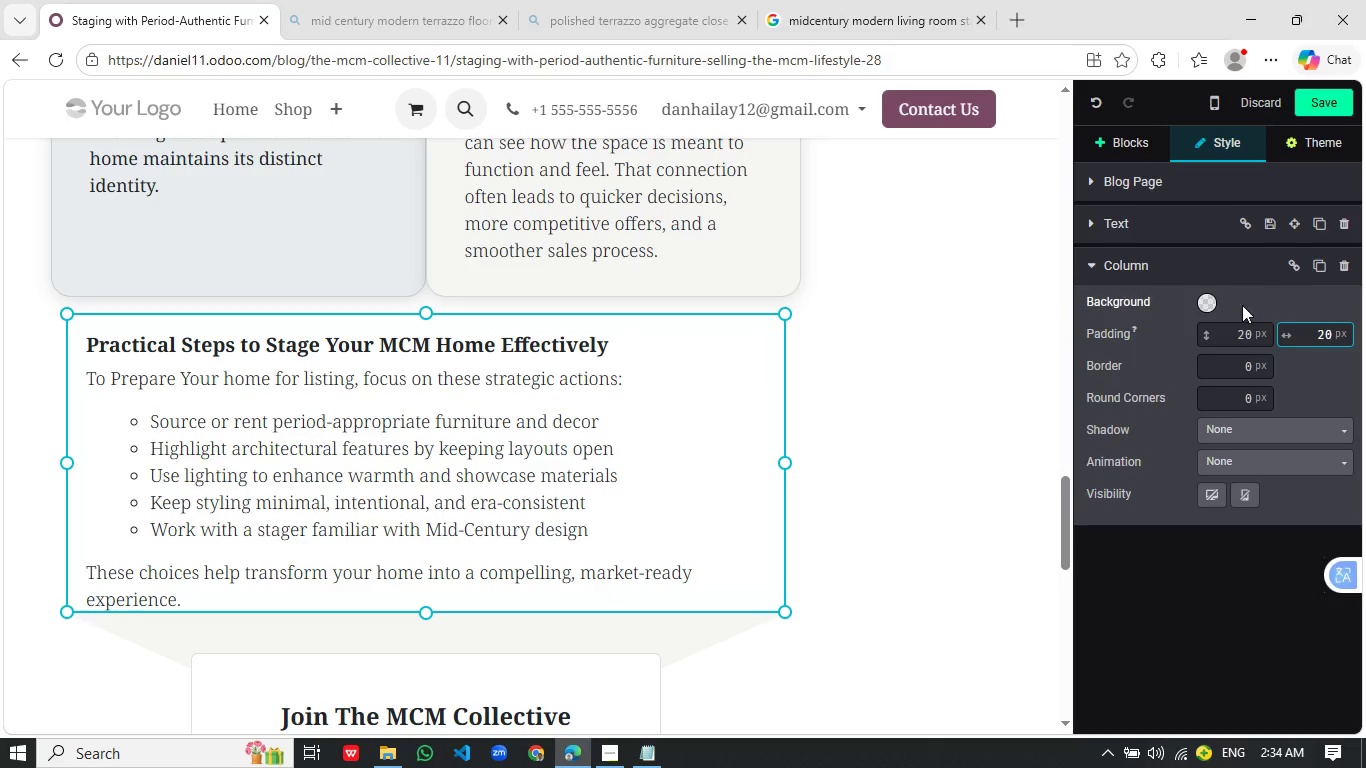 
left_click([873, 353])
 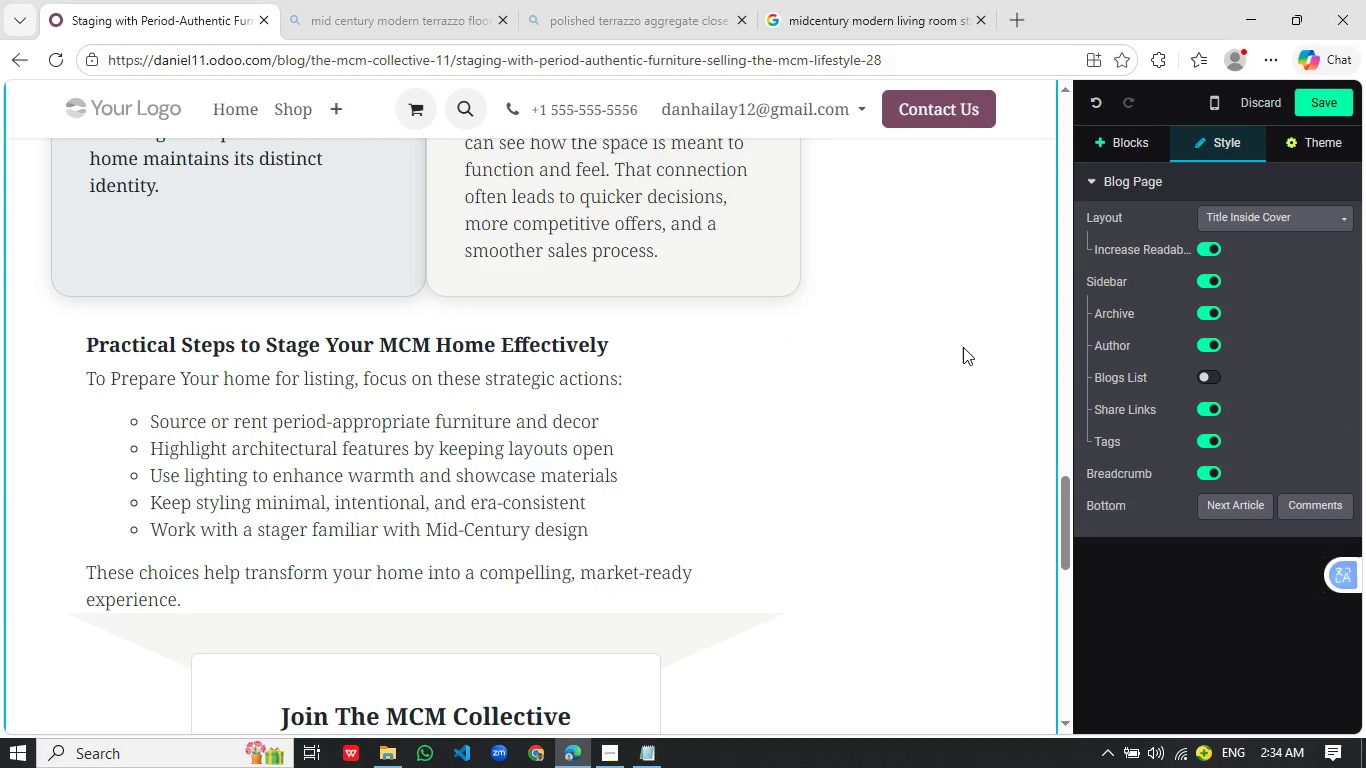 
scroll: coordinate [963, 347], scroll_direction: up, amount: 8.0
 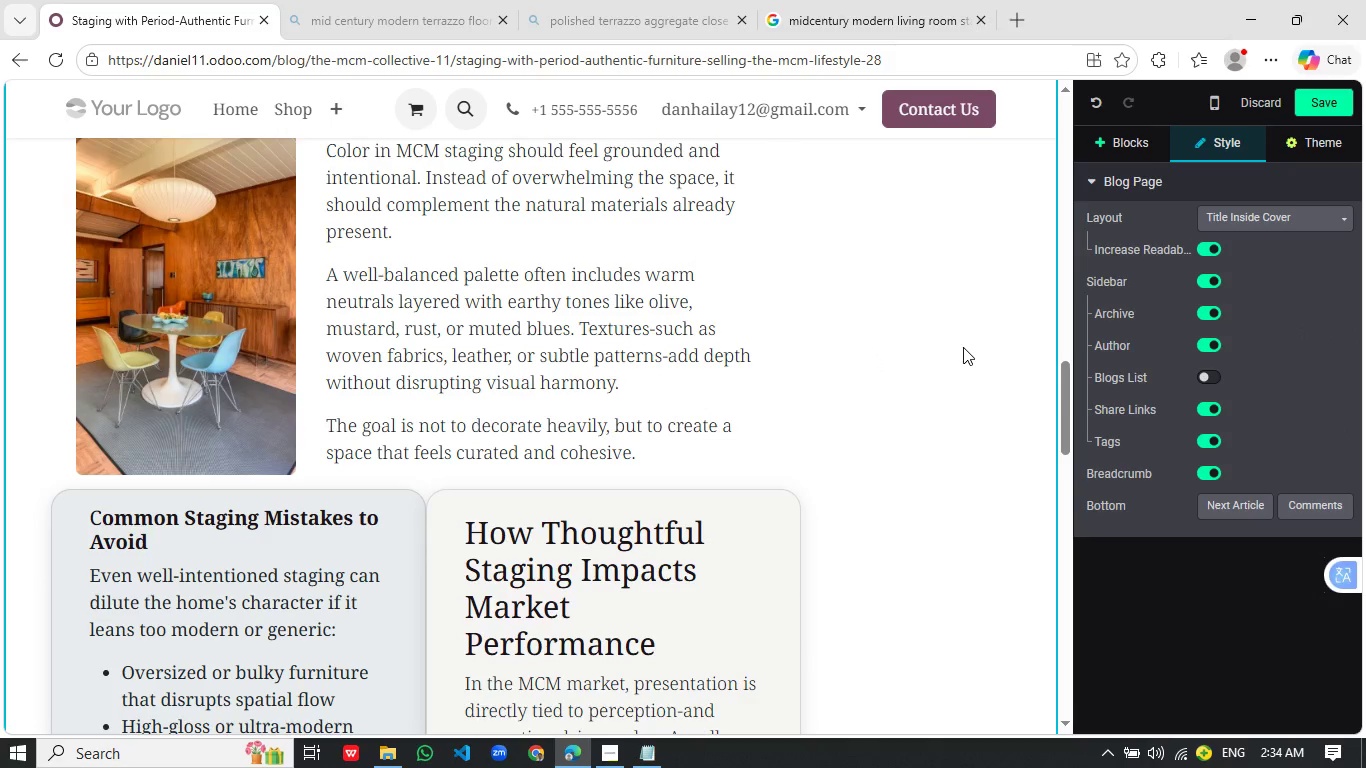 
wait(16.89)
 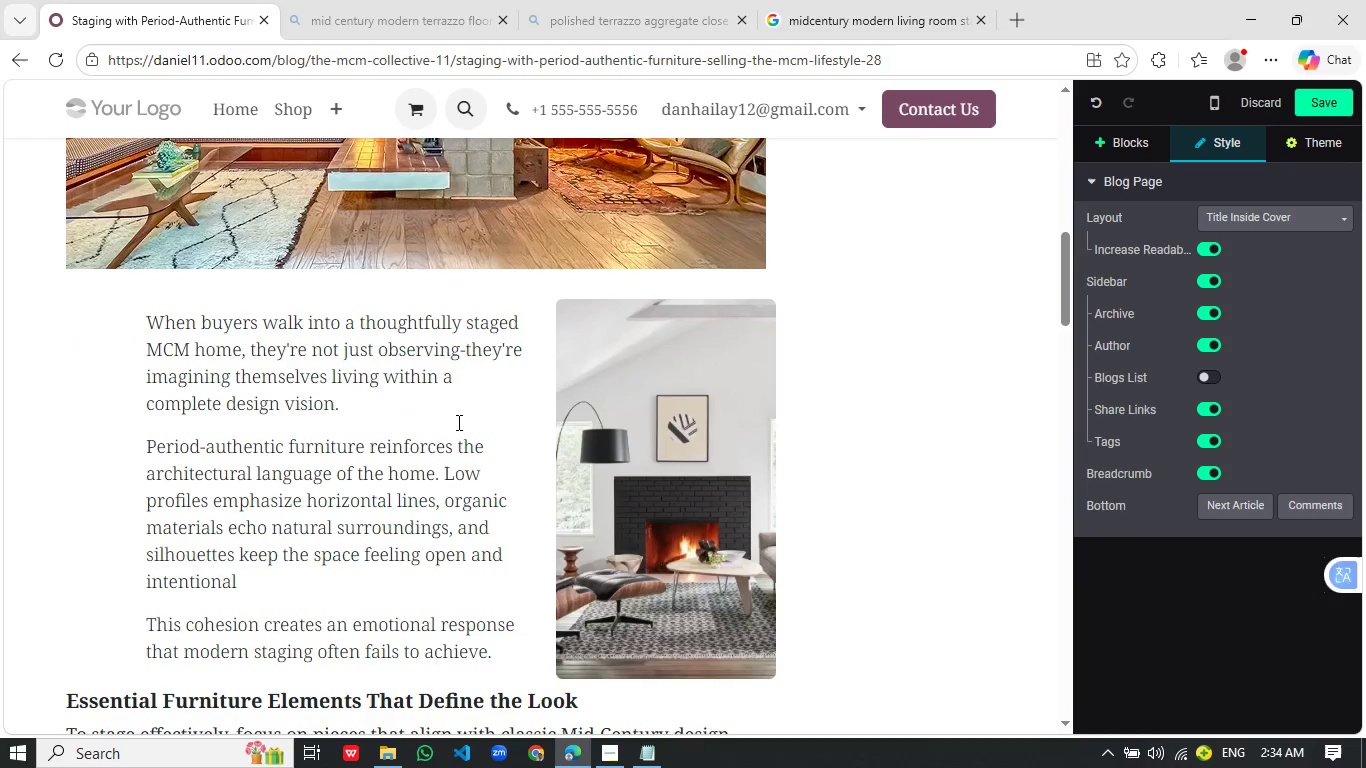 
left_click([157, 397])
 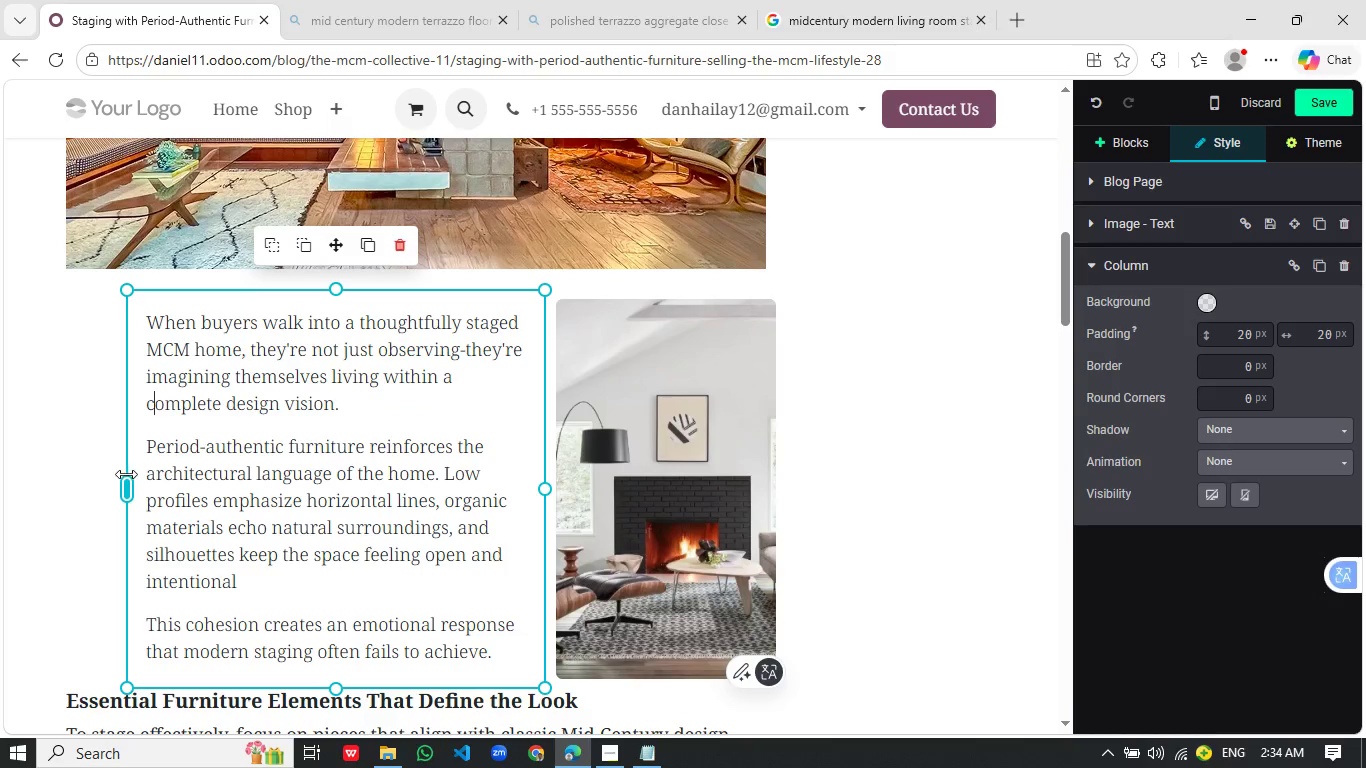 
left_click_drag(start_coordinate=[123, 489], to_coordinate=[66, 488])
 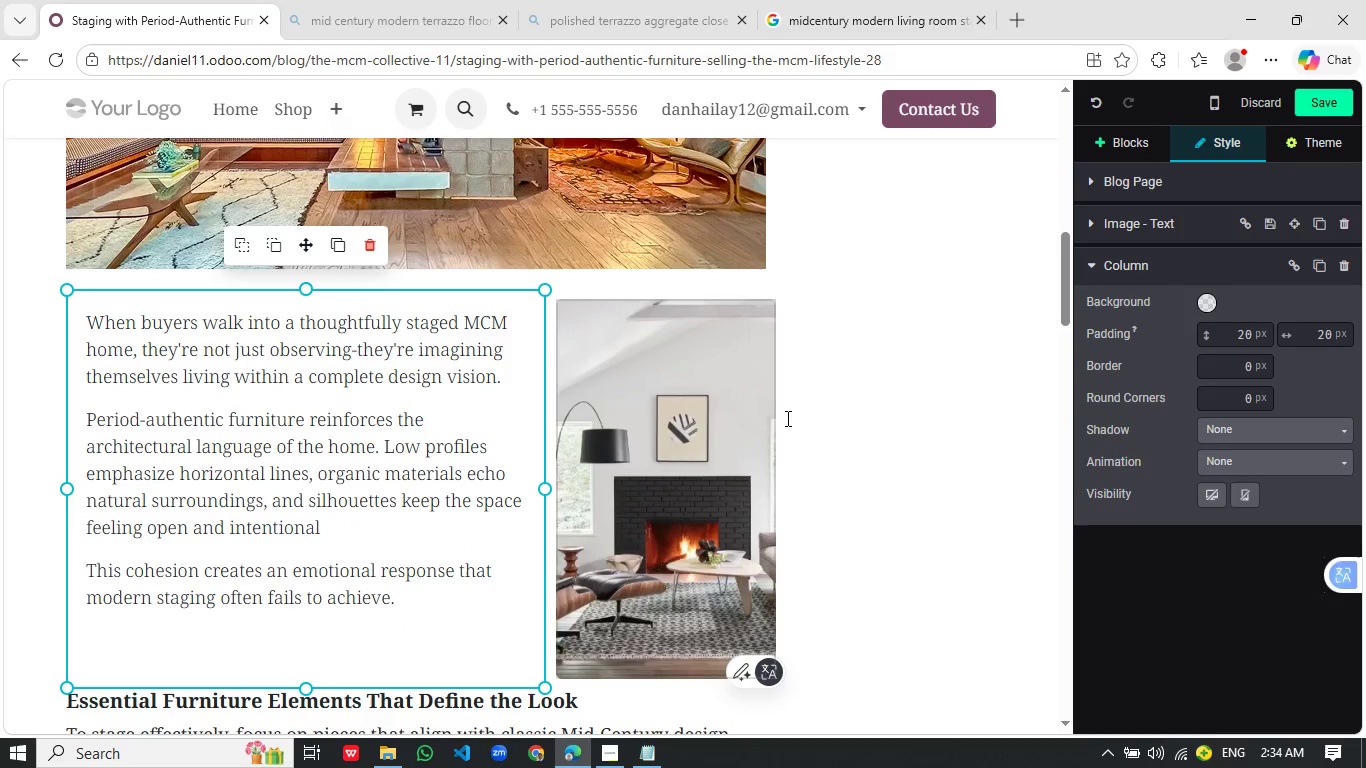 
scroll: coordinate [735, 371], scroll_direction: up, amount: 9.0
 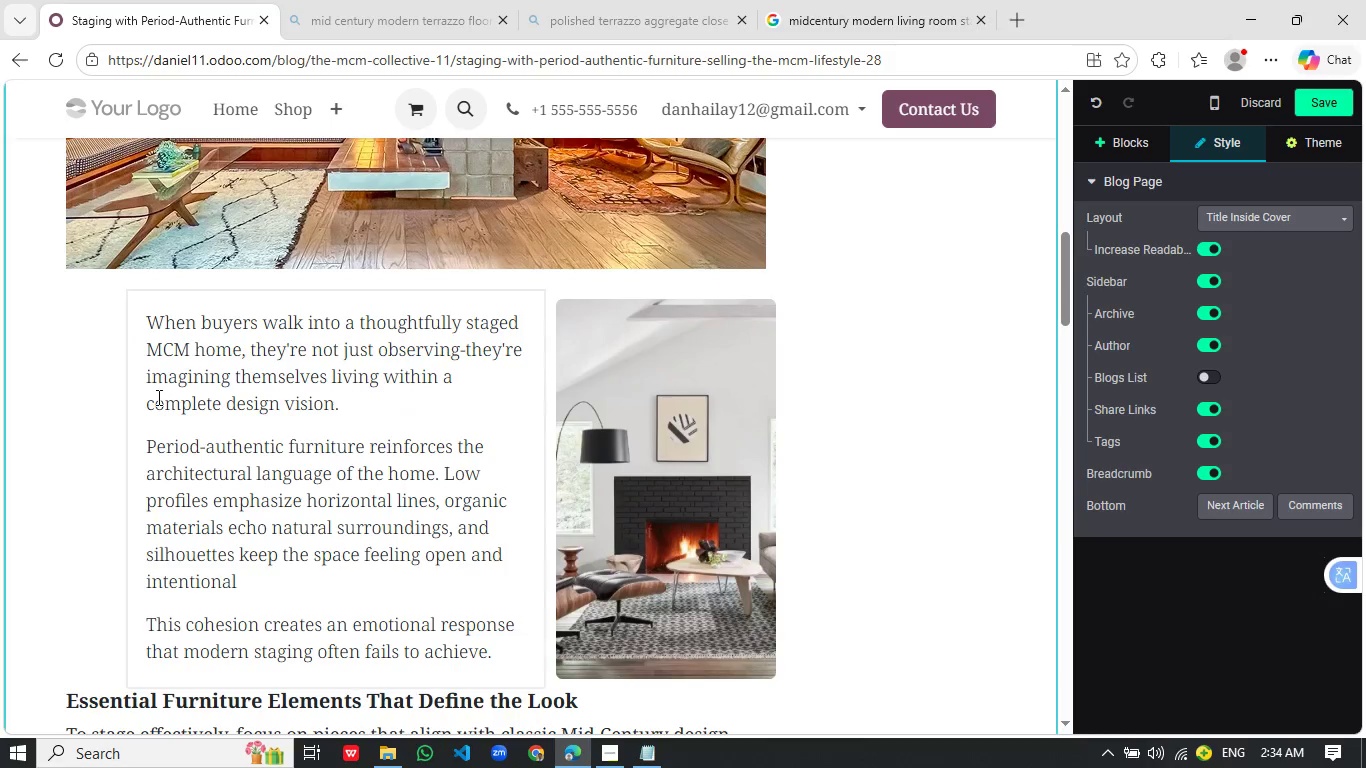 
left_click([908, 417])
 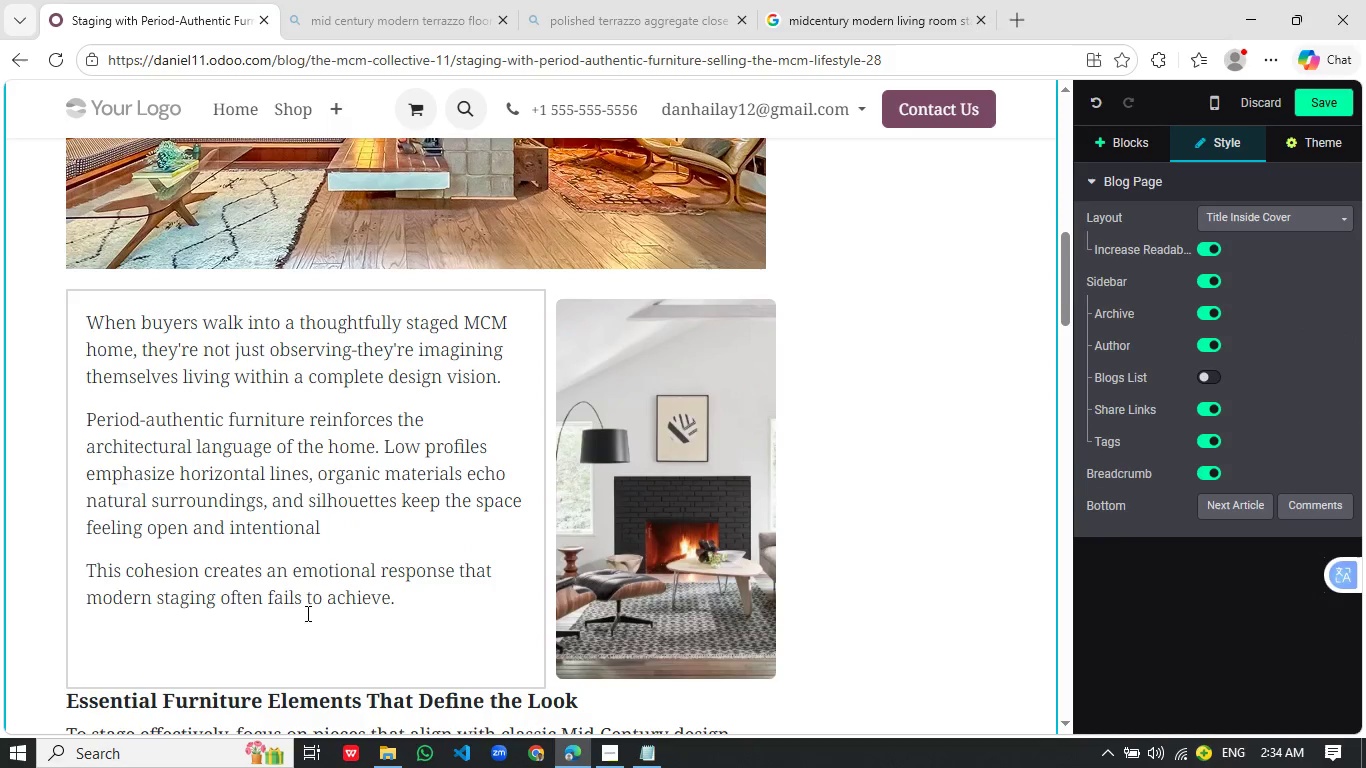 
left_click([658, 636])
 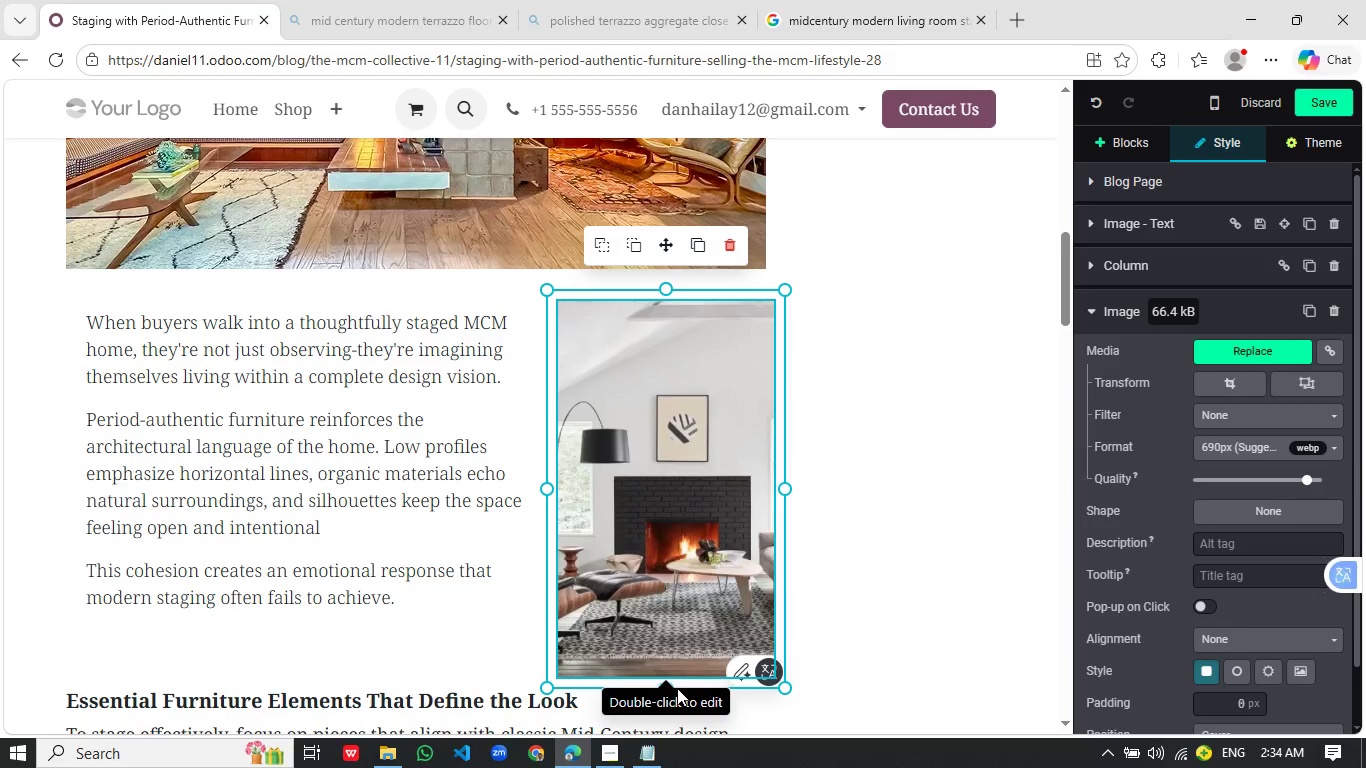 
left_click_drag(start_coordinate=[676, 683], to_coordinate=[676, 648])
 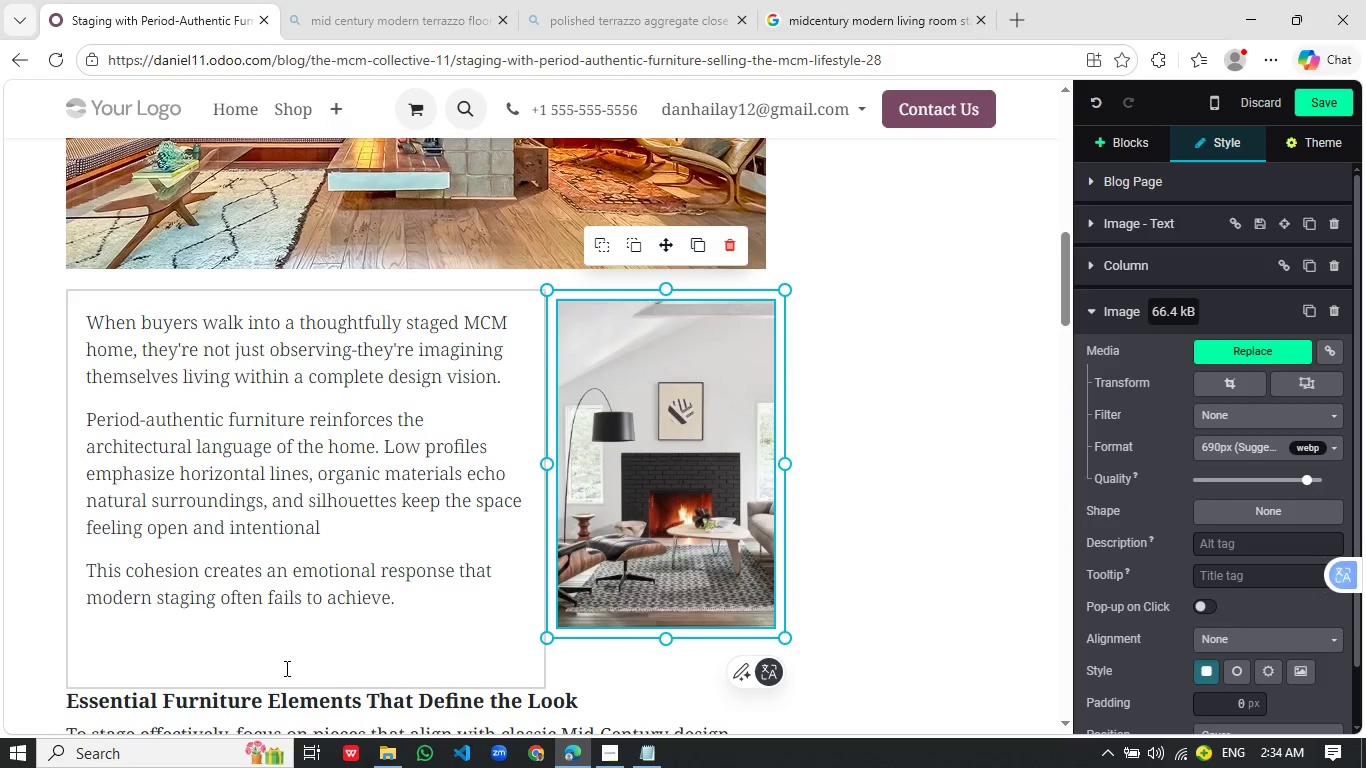 
left_click([284, 661])
 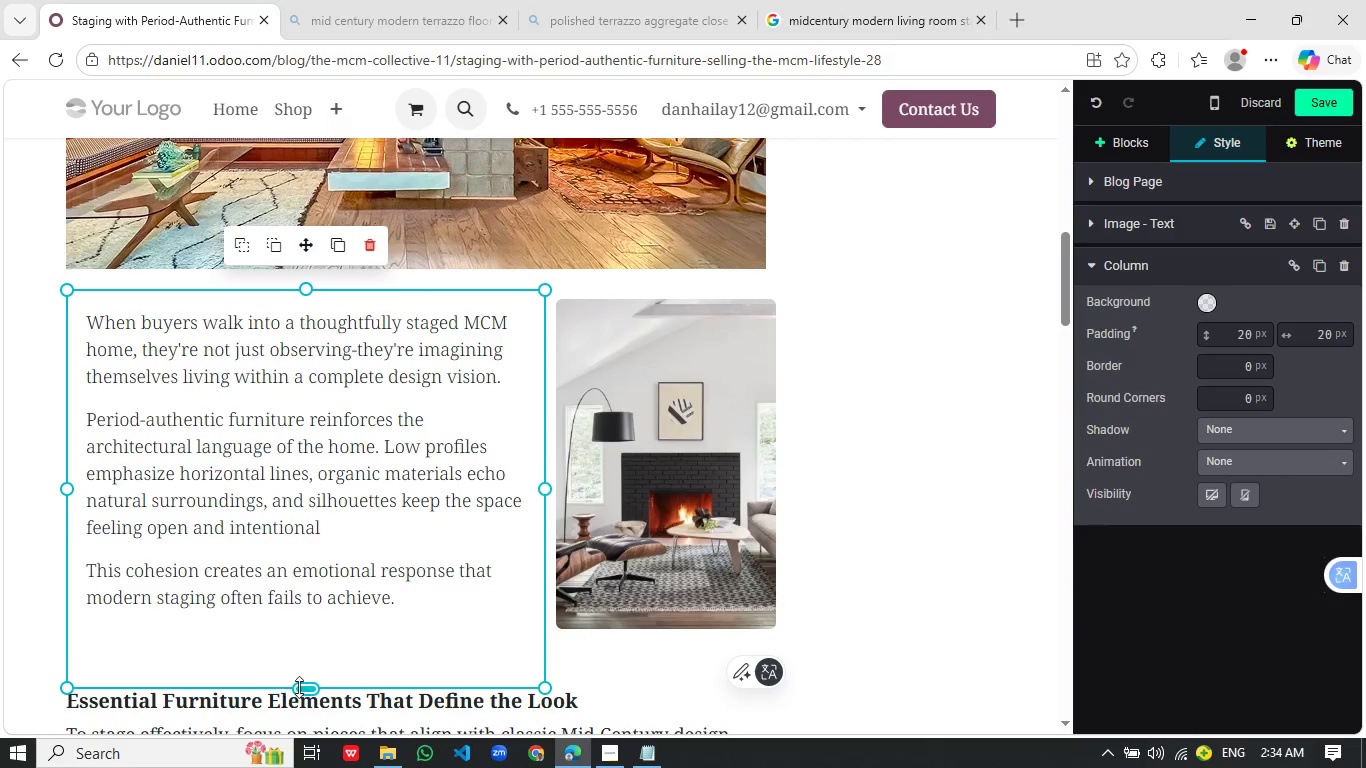 
left_click_drag(start_coordinate=[303, 686], to_coordinate=[306, 625])
 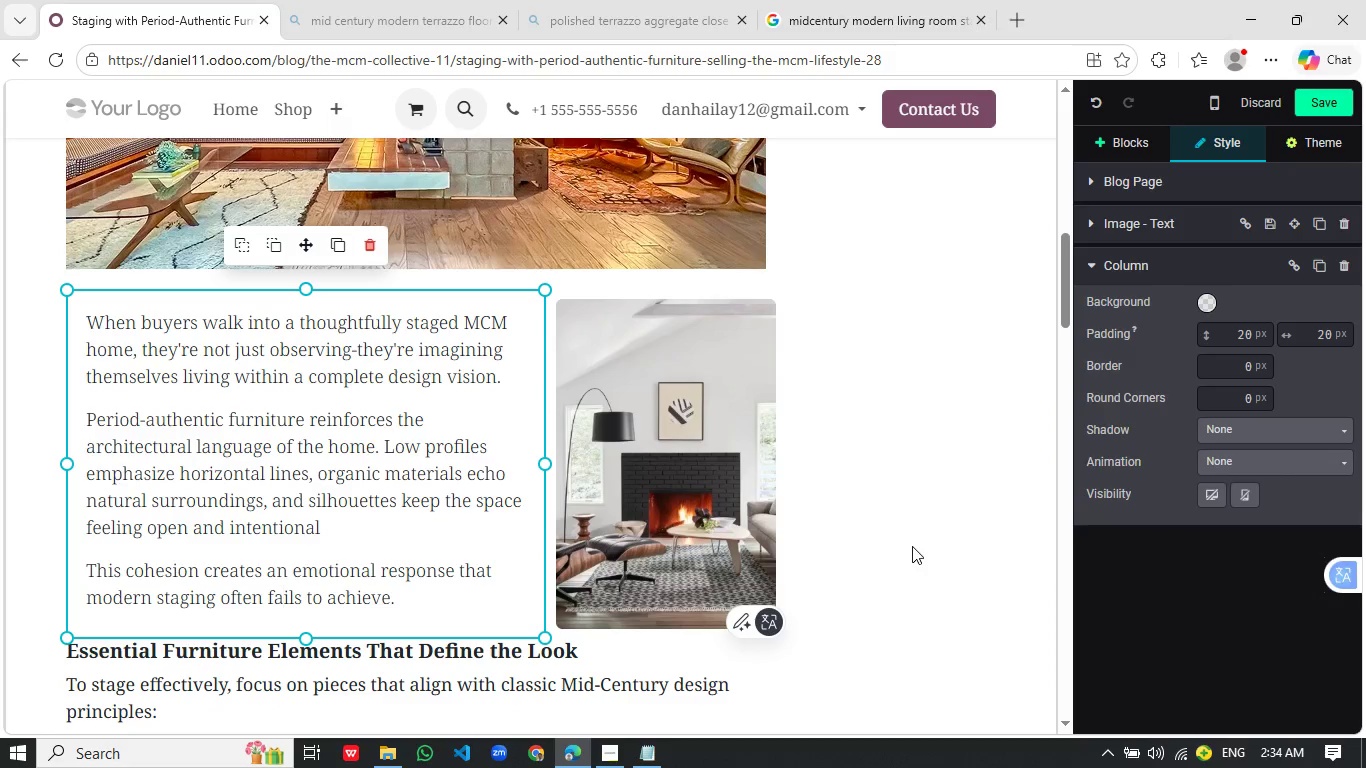 
left_click([912, 546])
 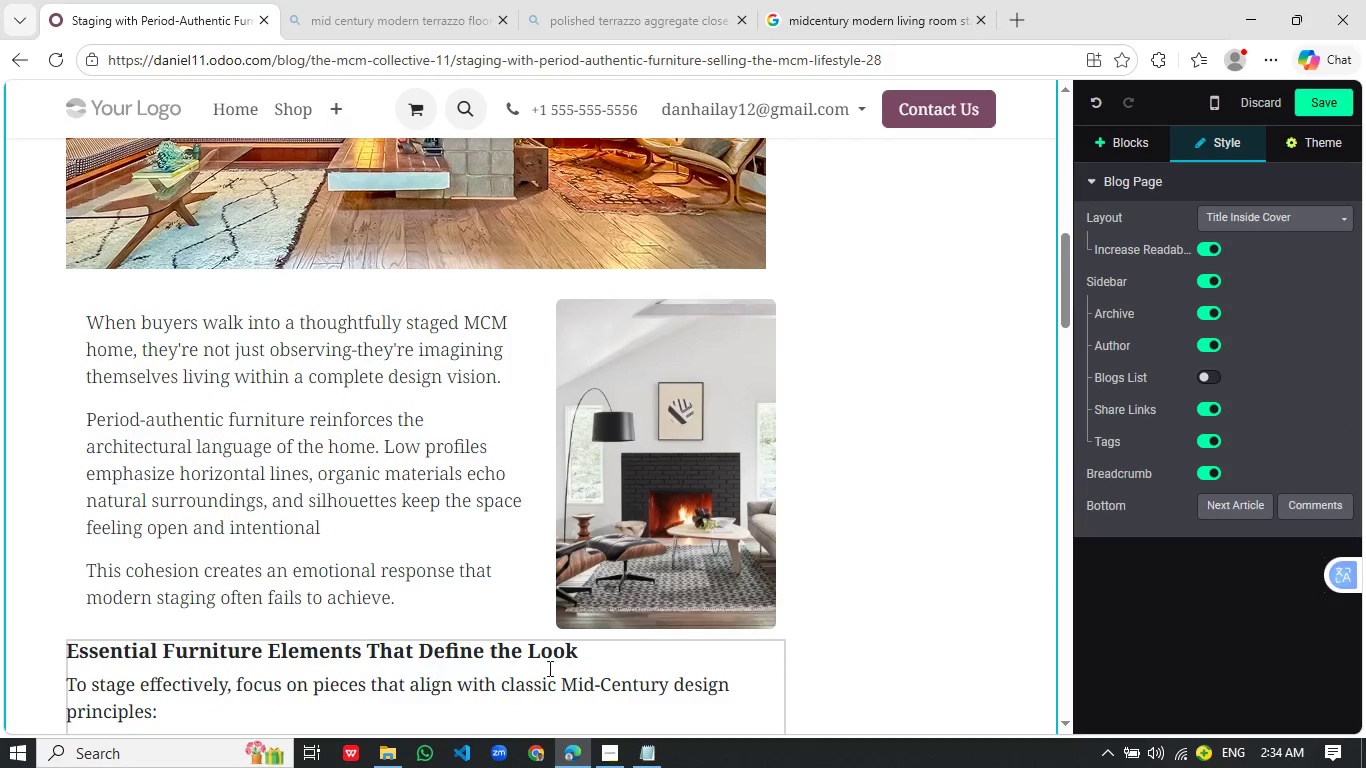 
left_click([597, 662])
 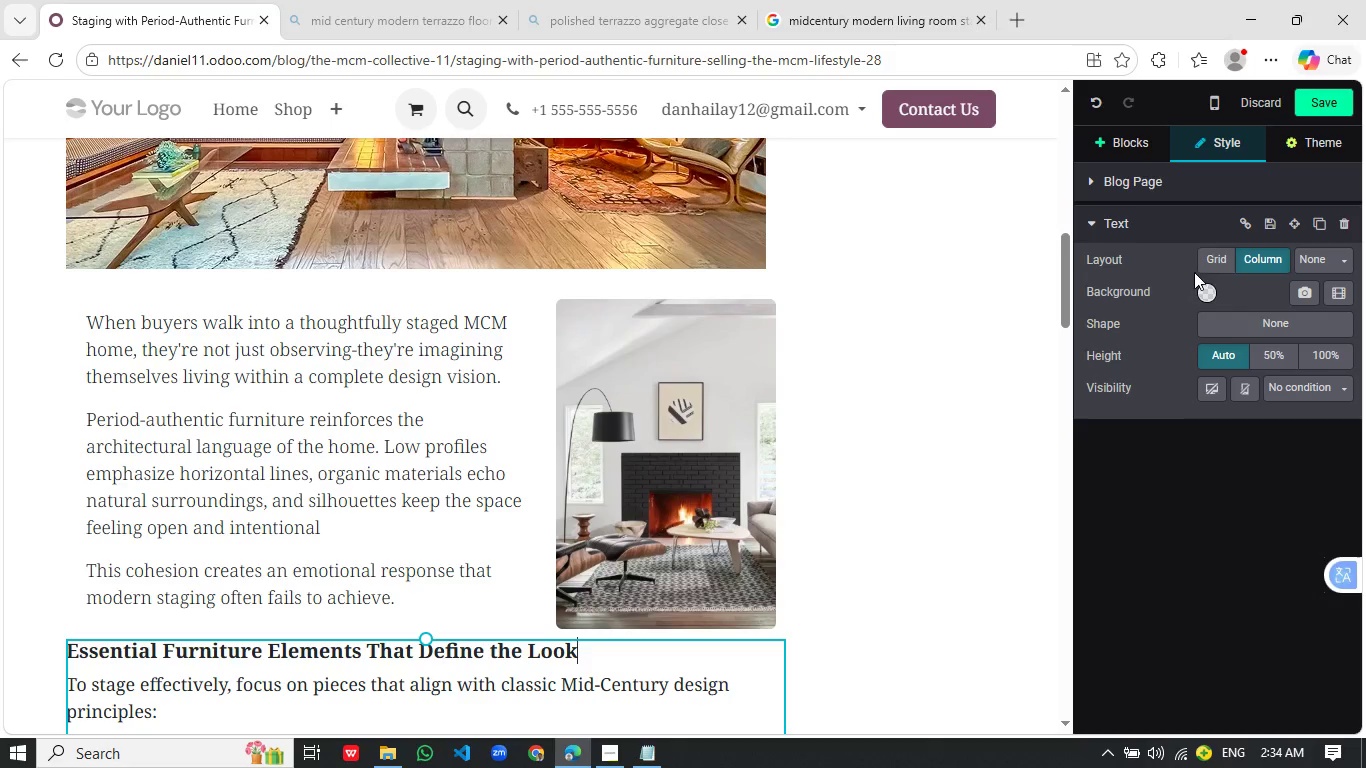 
left_click([1211, 263])
 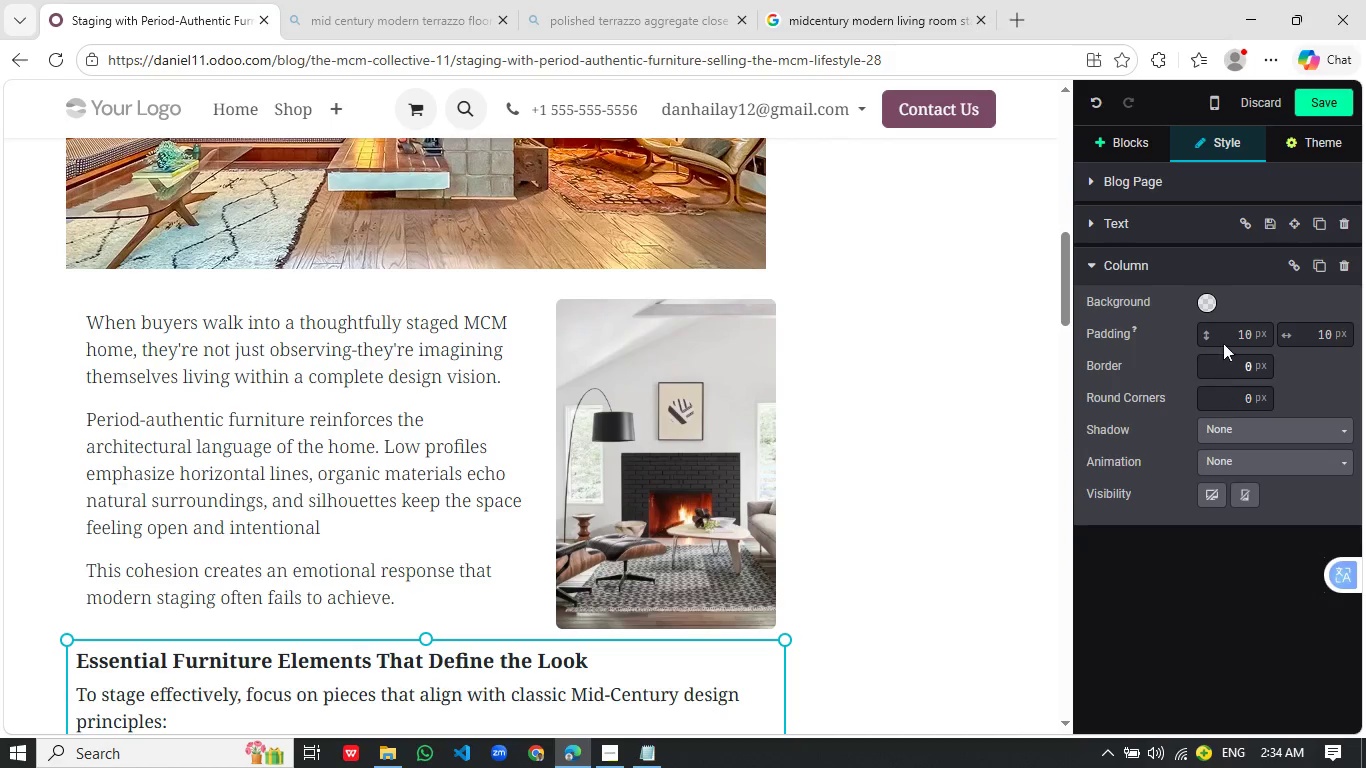 
left_click([1251, 335])
 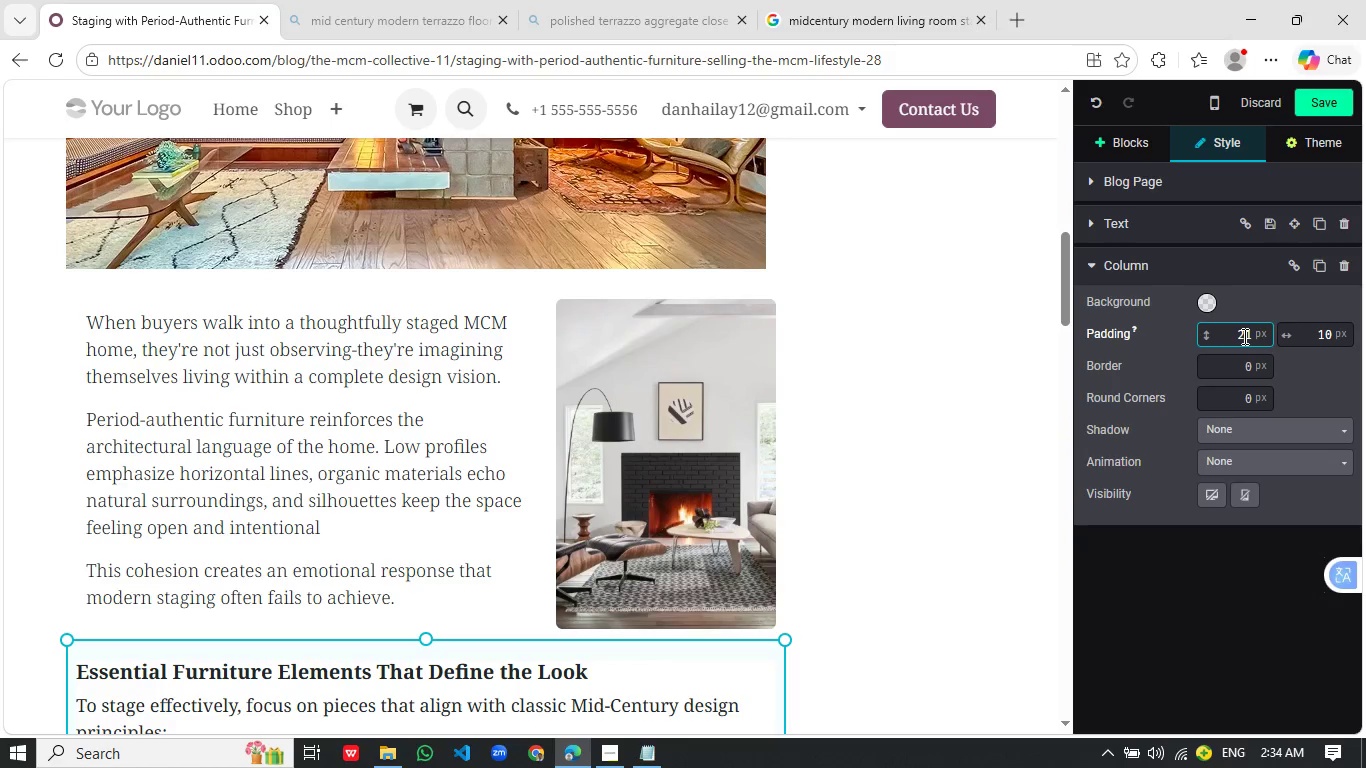 
scroll: coordinate [1243, 336], scroll_direction: up, amount: 15.0
 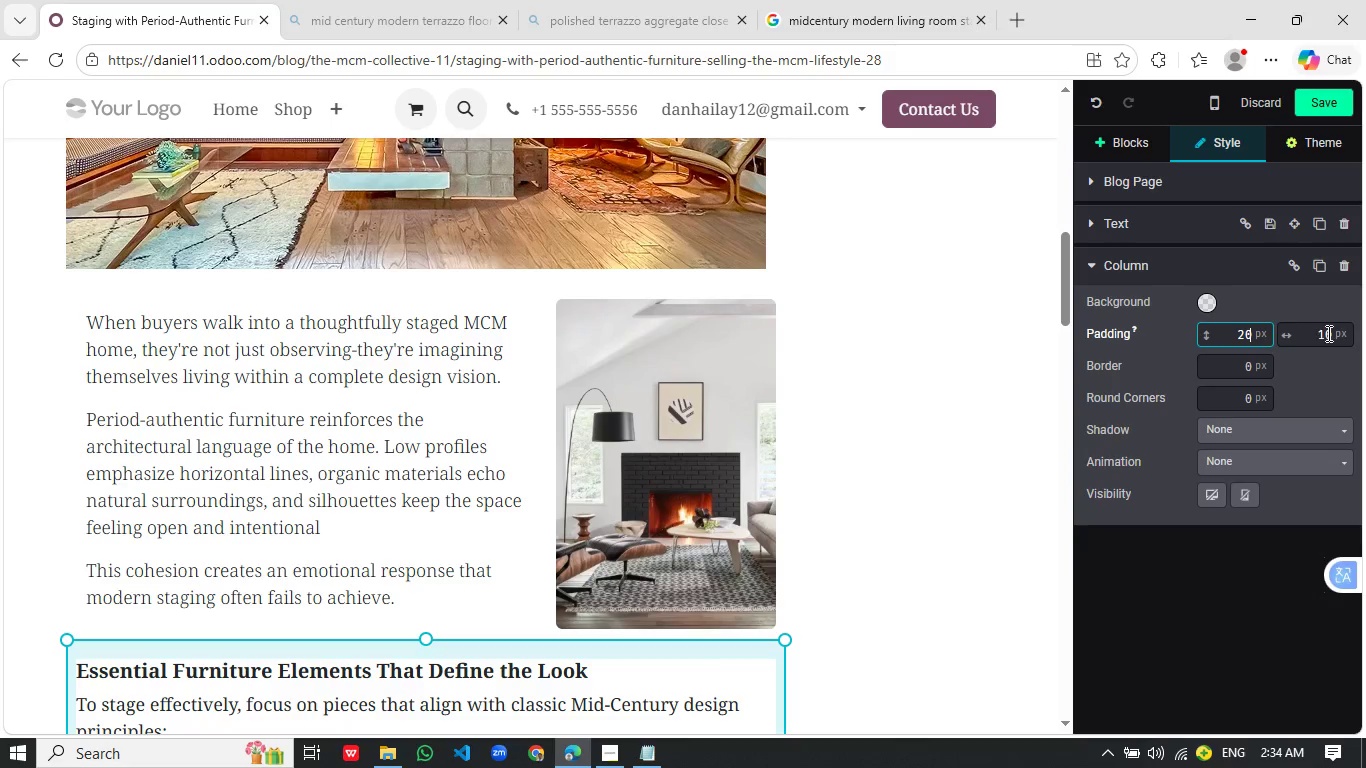 
left_click([1321, 335])
 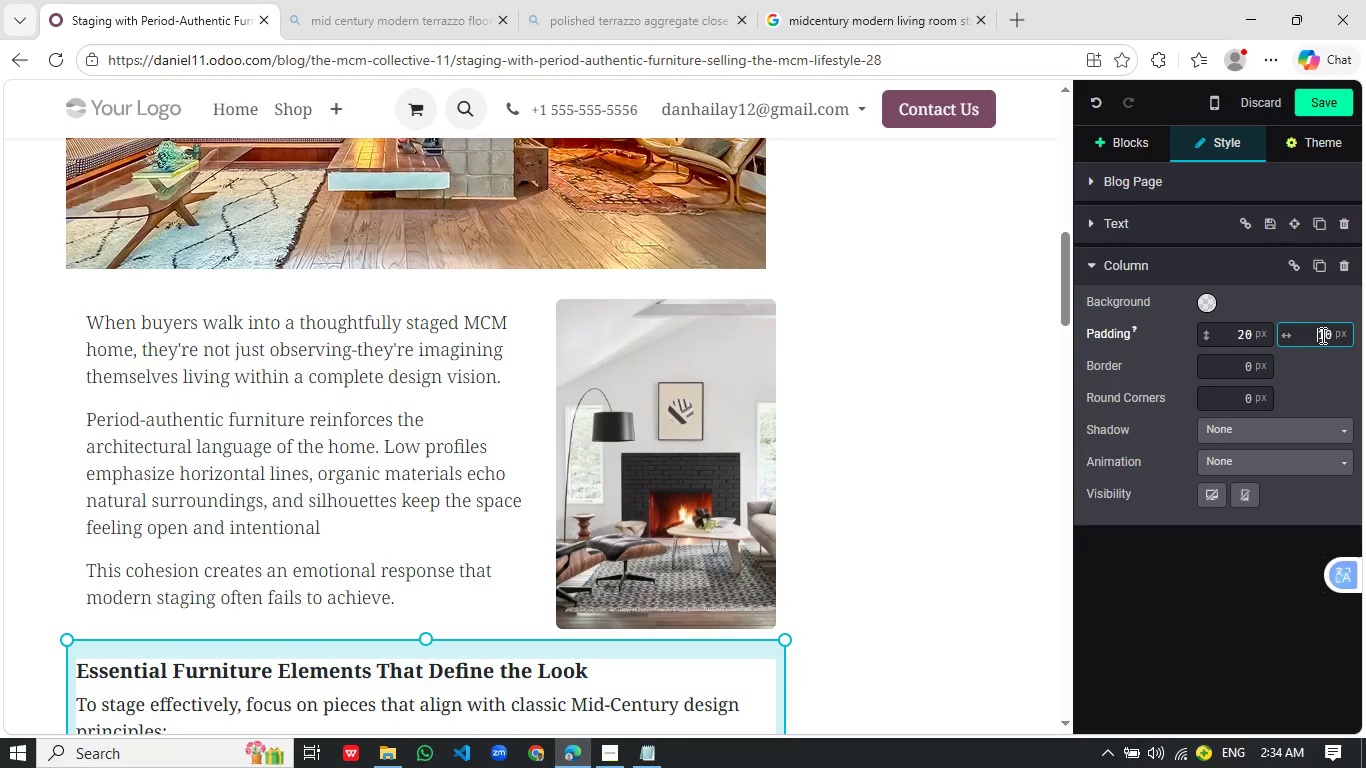 
left_click([985, 383])
 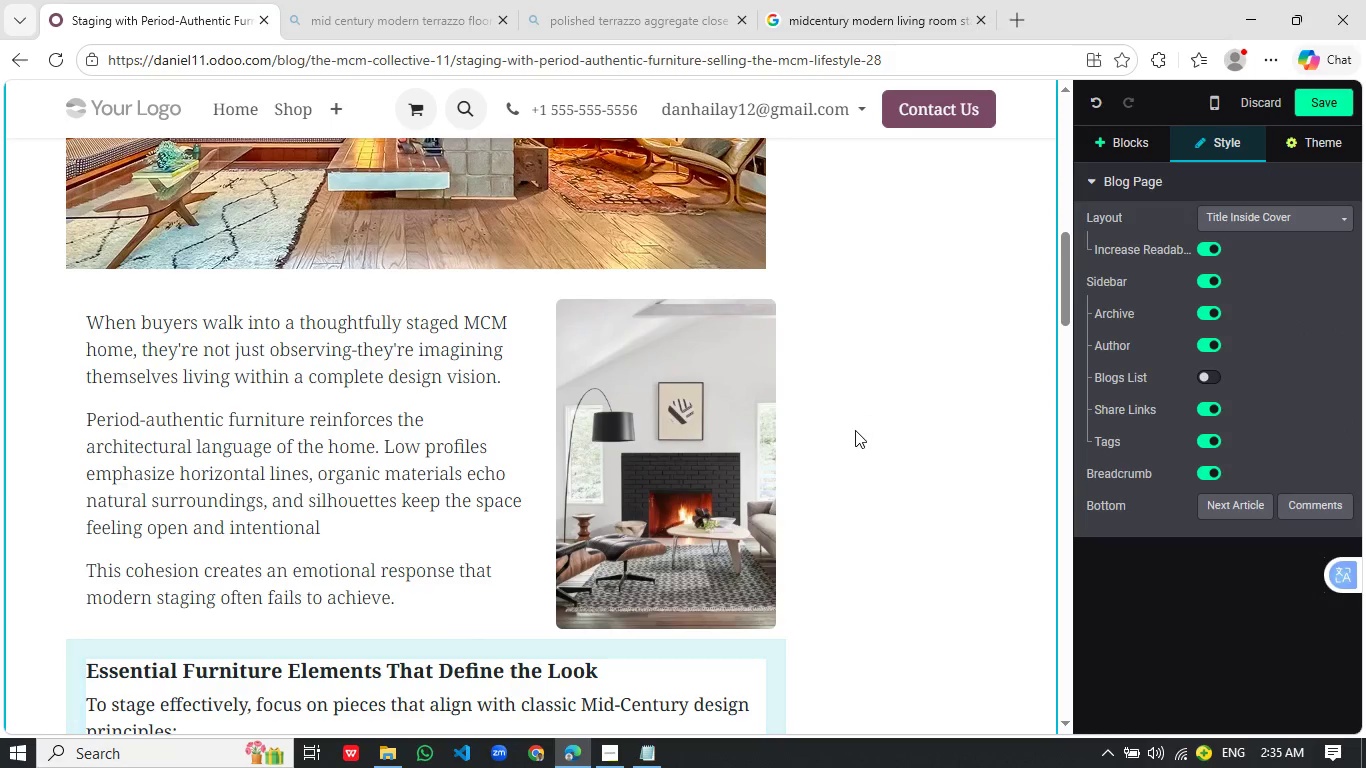 
scroll: coordinate [1321, 335], scroll_direction: up, amount: 12.0
 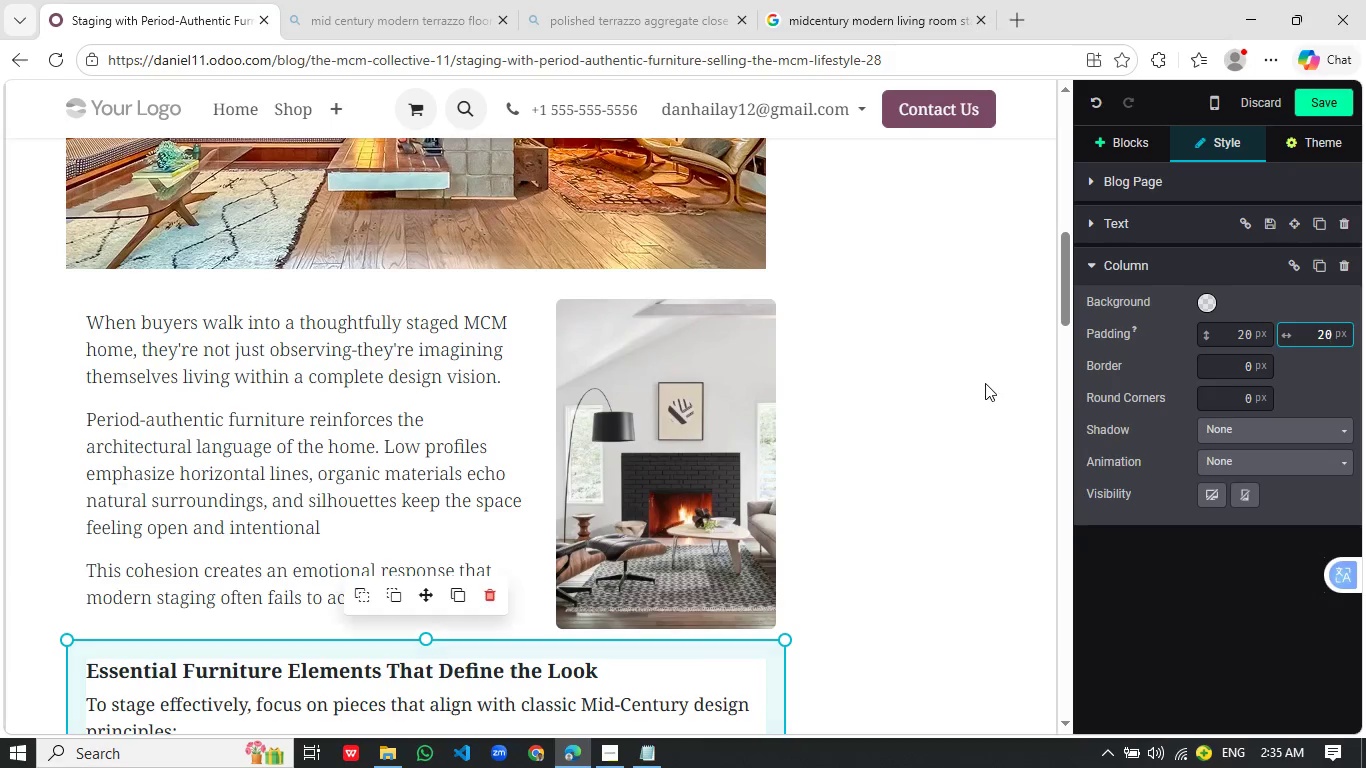 
wait(7.41)
 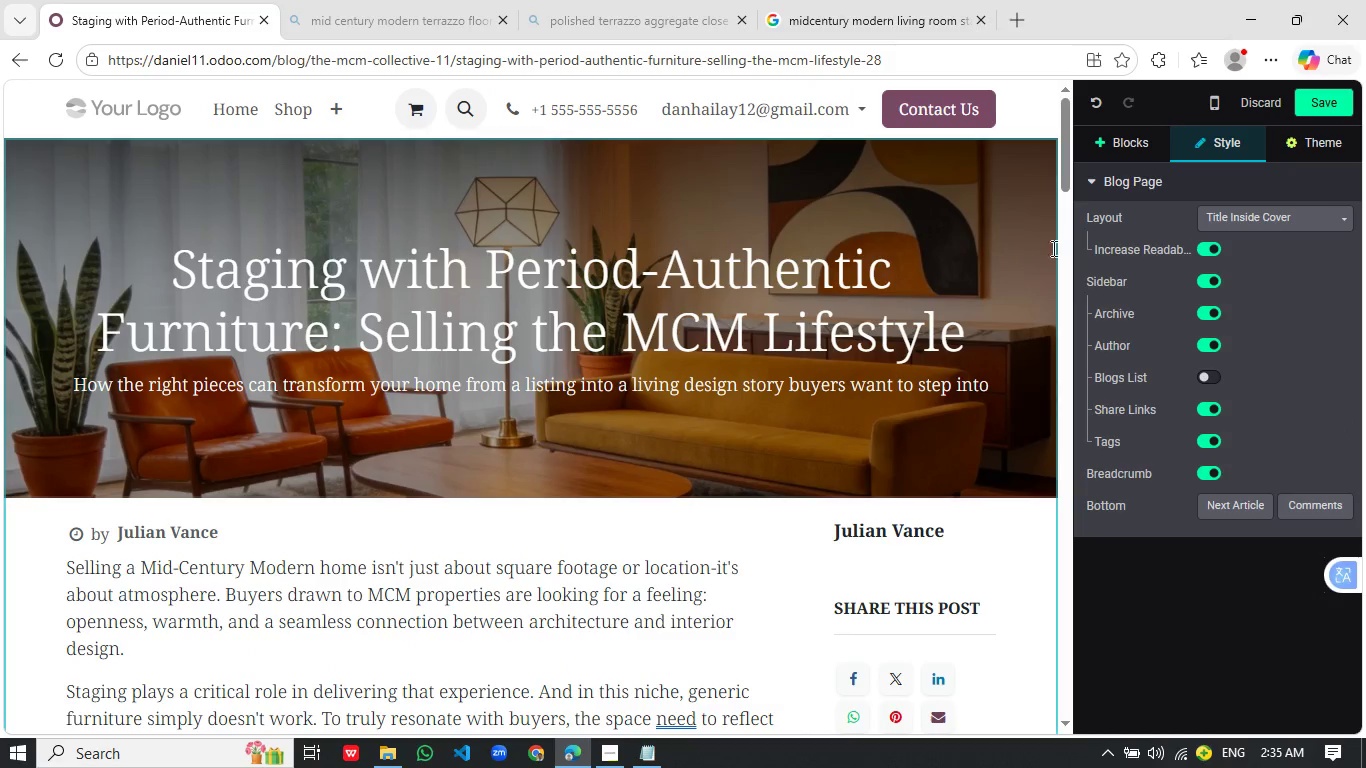 
left_click([1307, 96])
 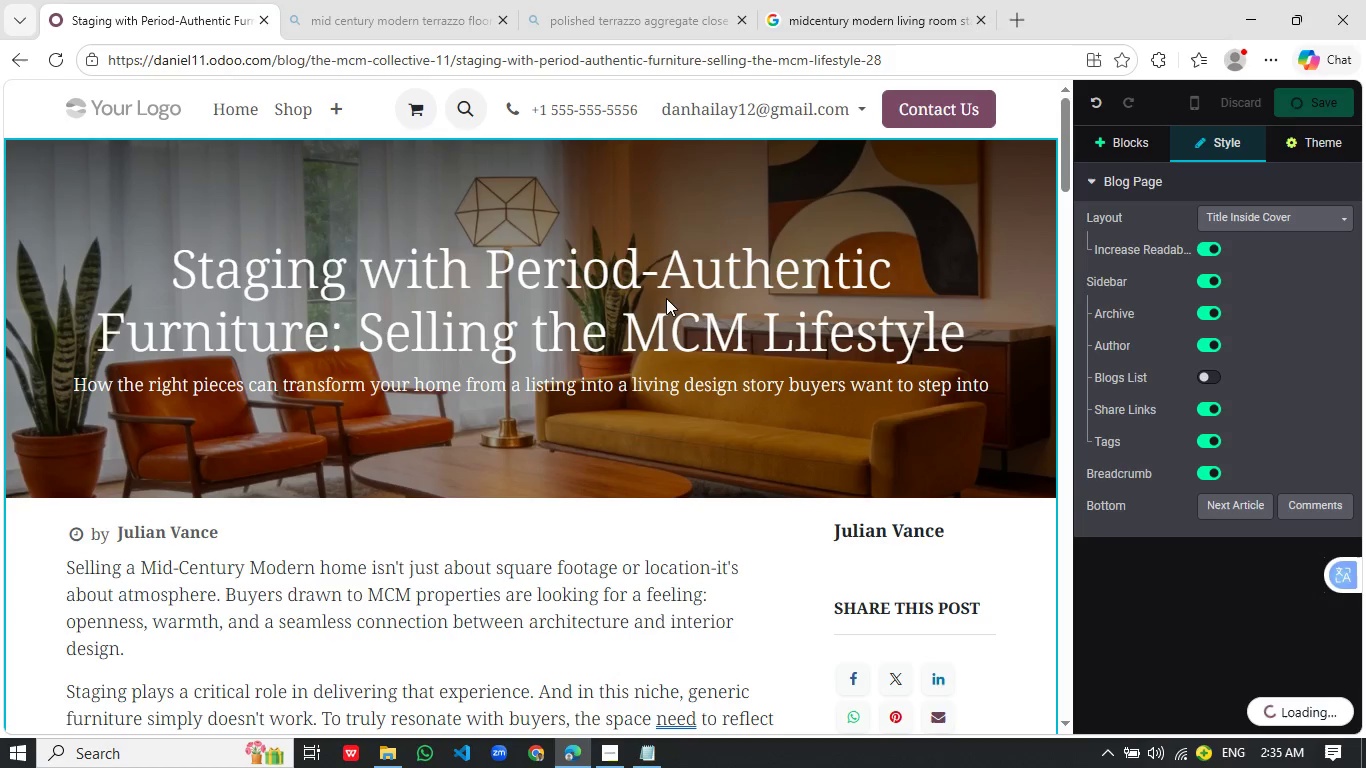 
scroll: coordinate [943, 424], scroll_direction: up, amount: 12.0
 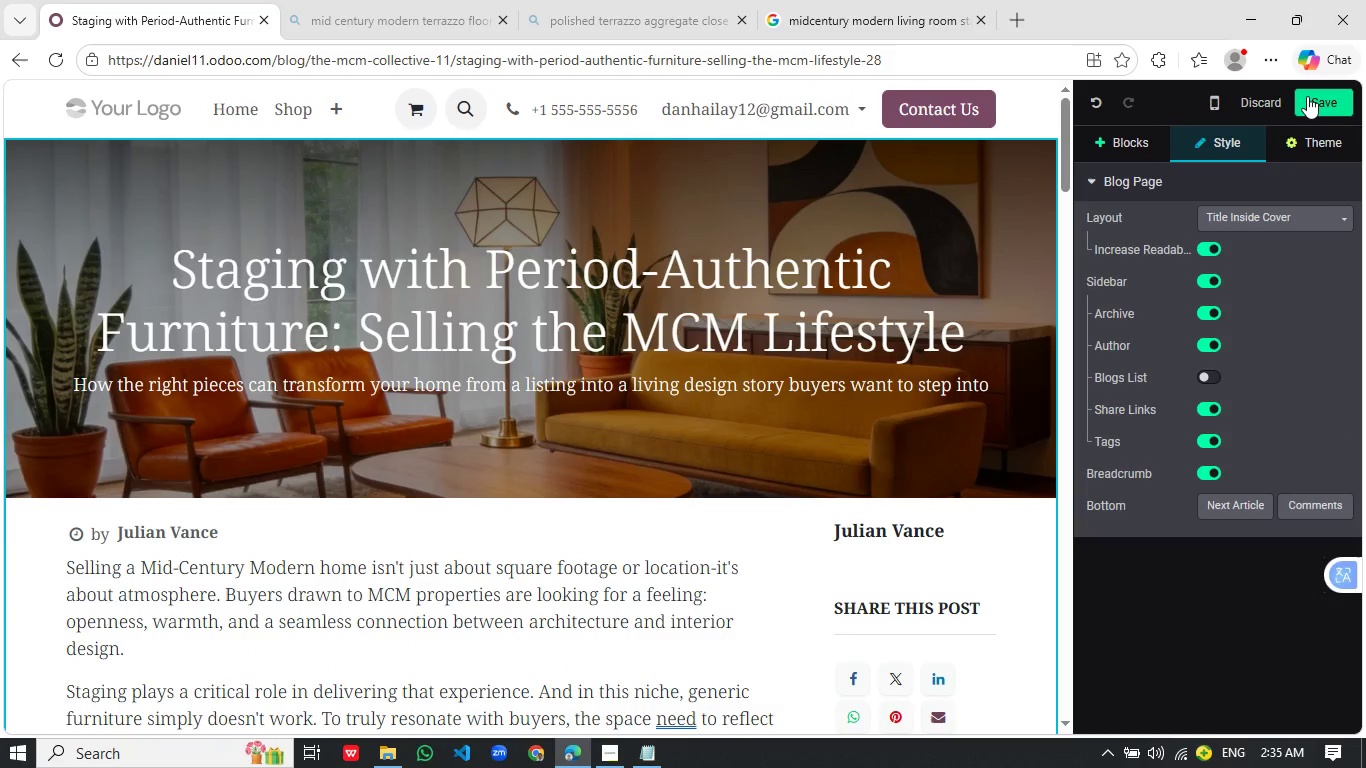 
wait(29.29)
 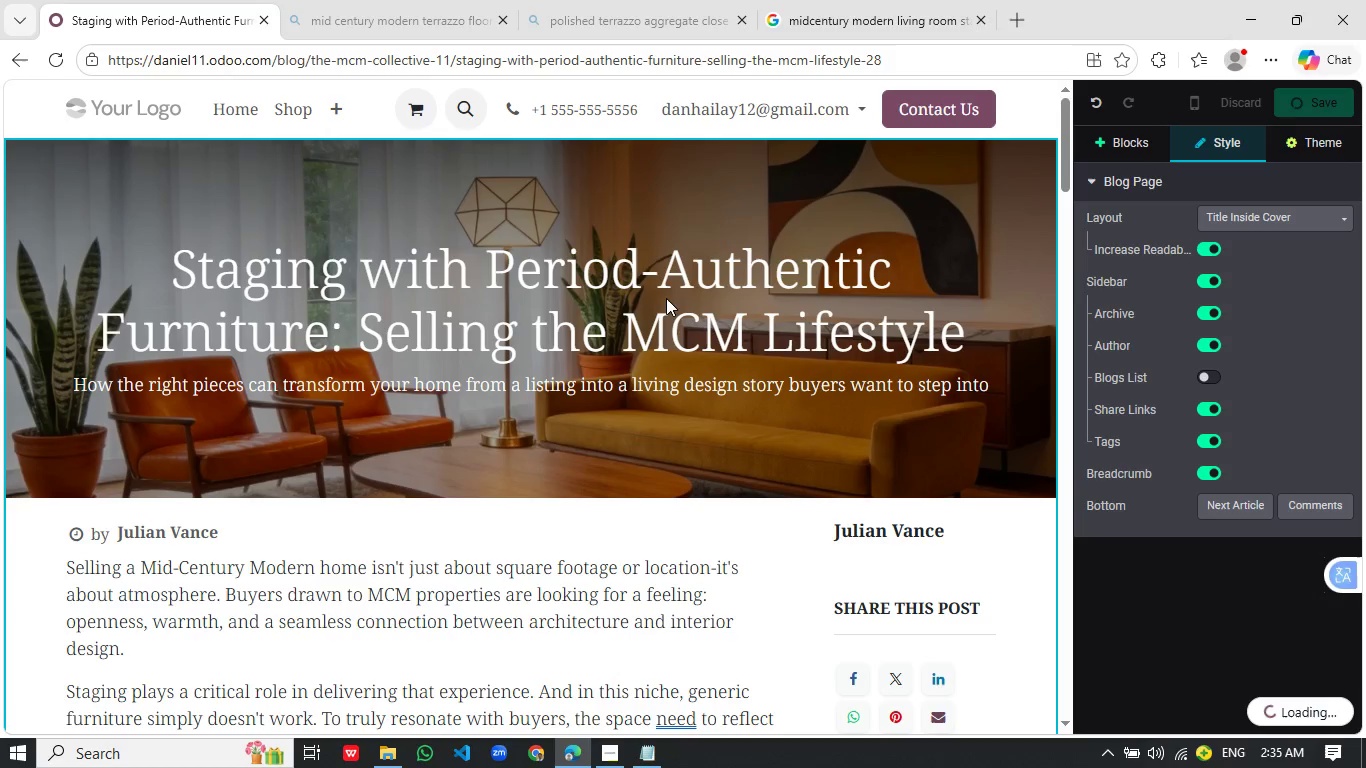 
right_click([721, 762])
 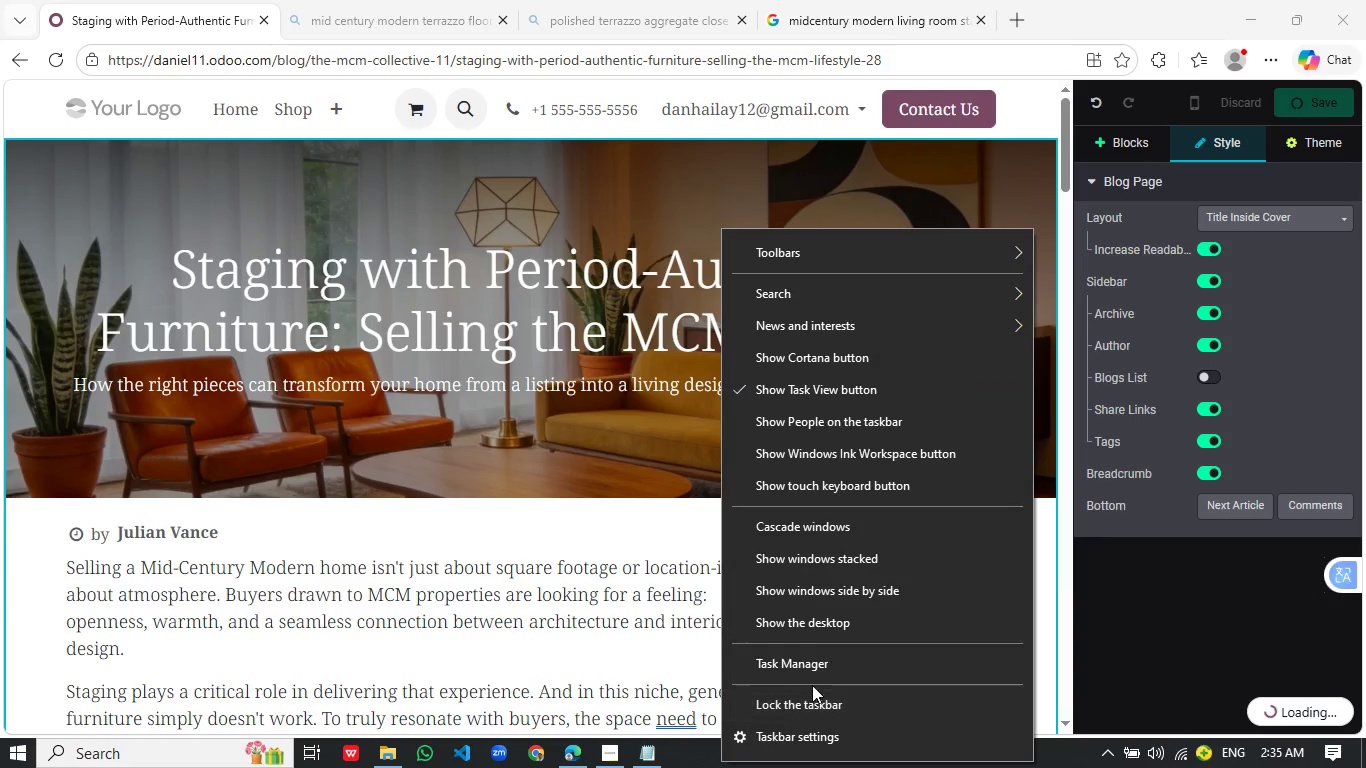 
left_click([825, 665])
 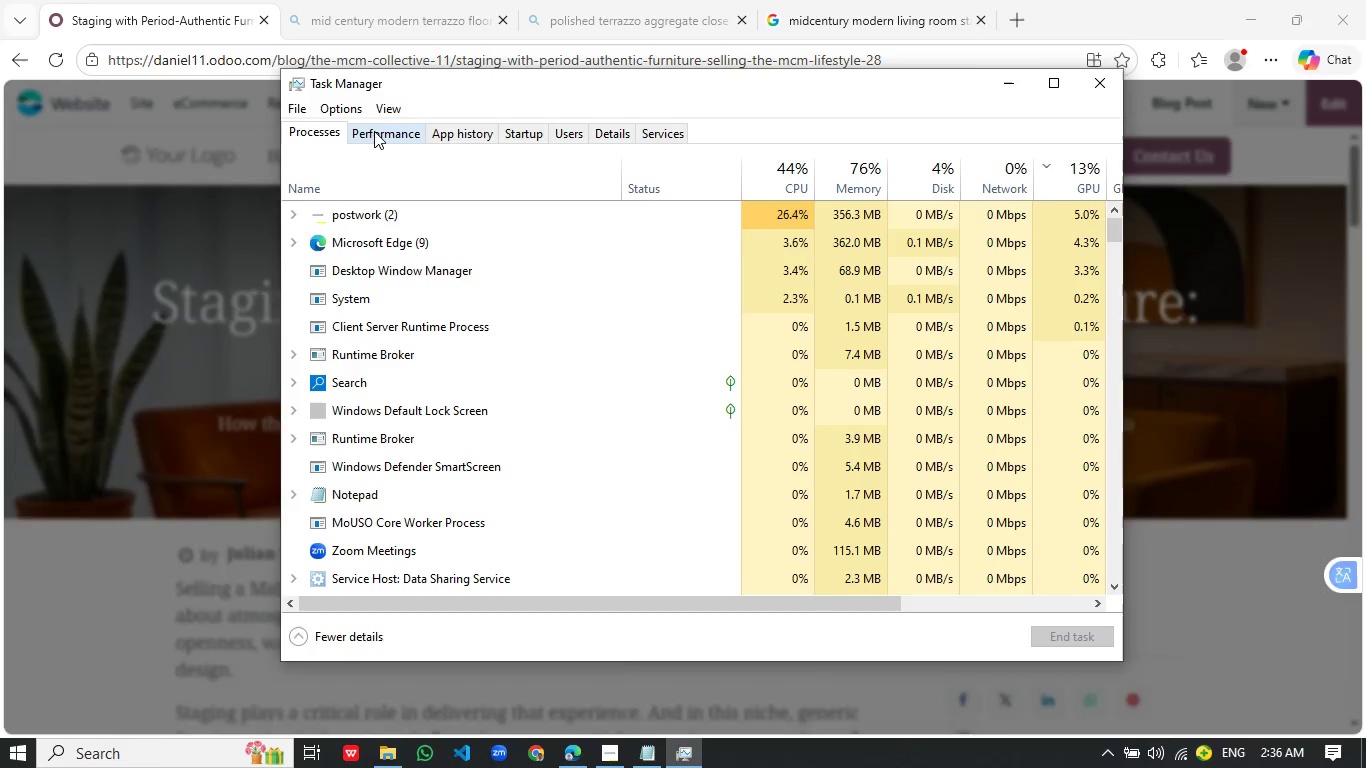 
wait(52.0)
 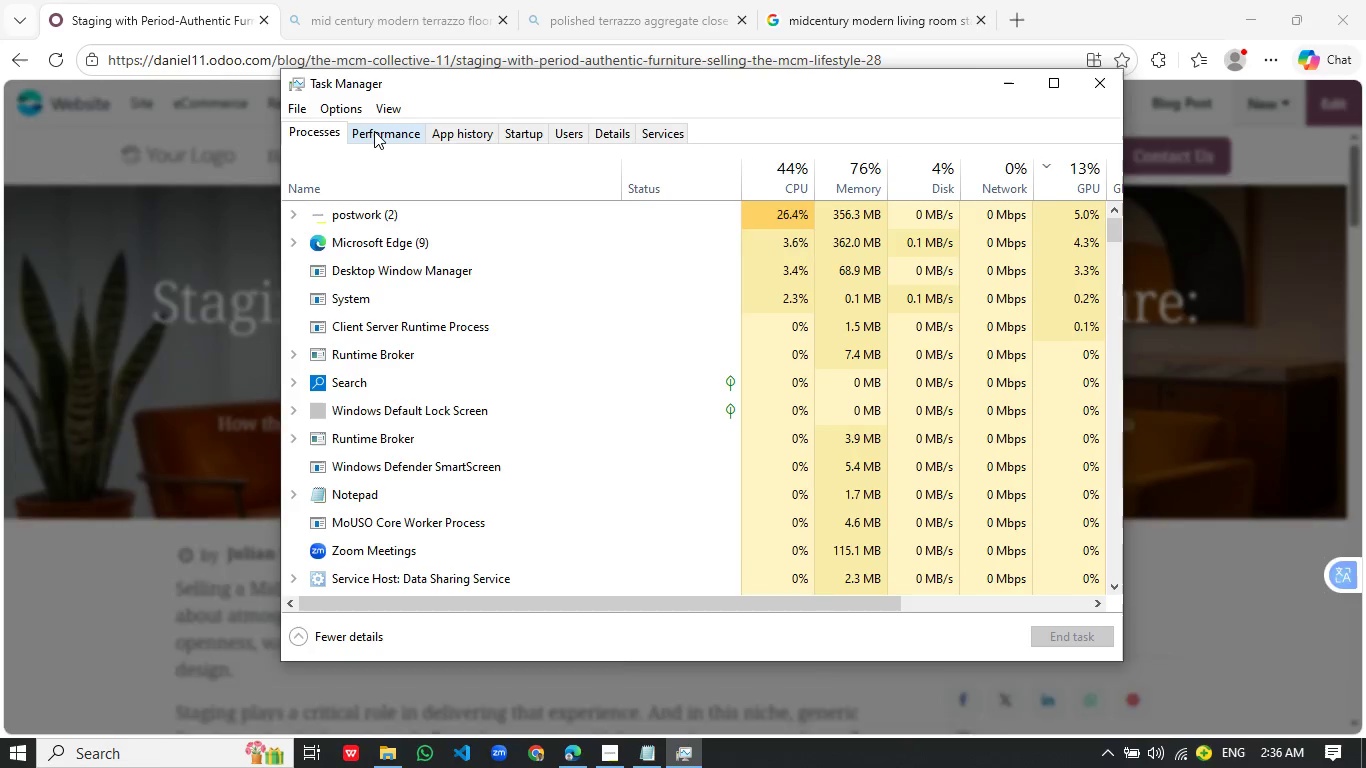 
scroll: coordinate [682, 530], scroll_direction: down, amount: 4.0
 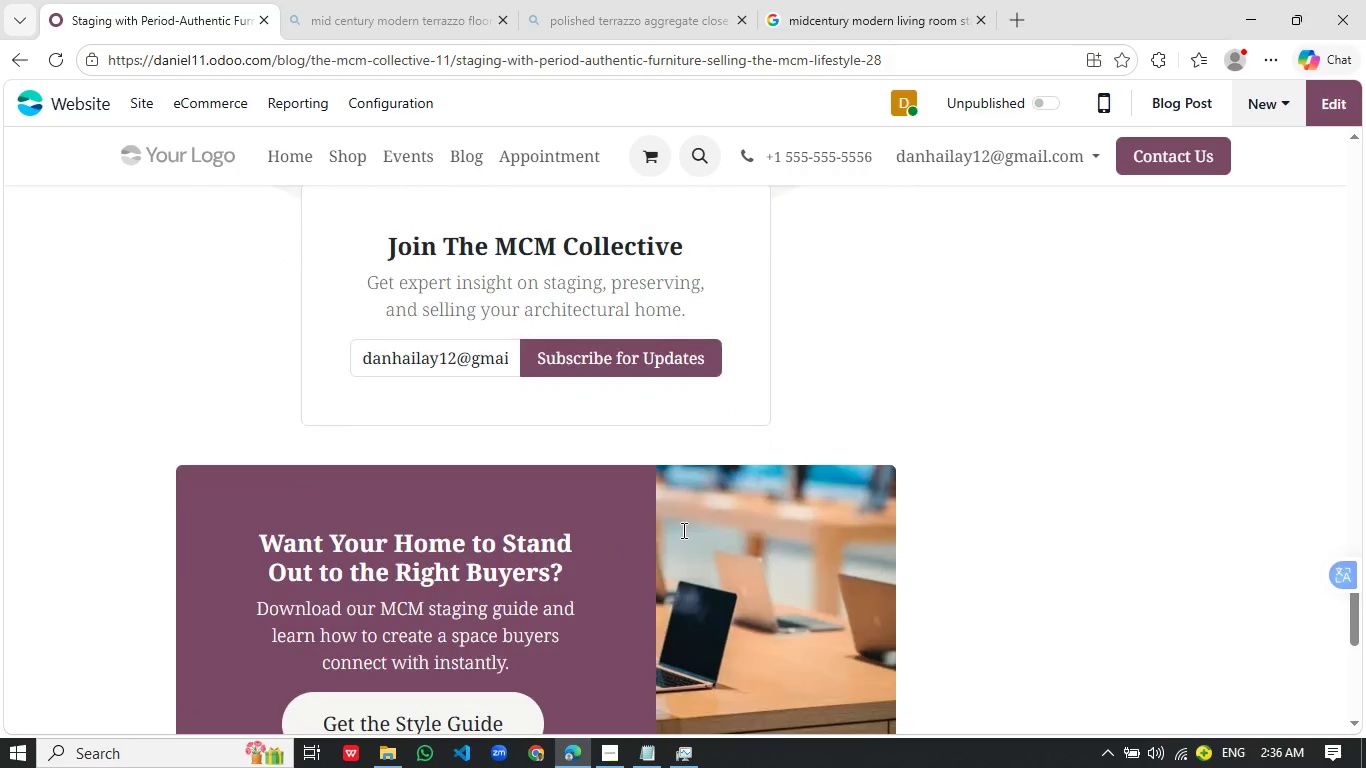 
left_click([1175, 105])
 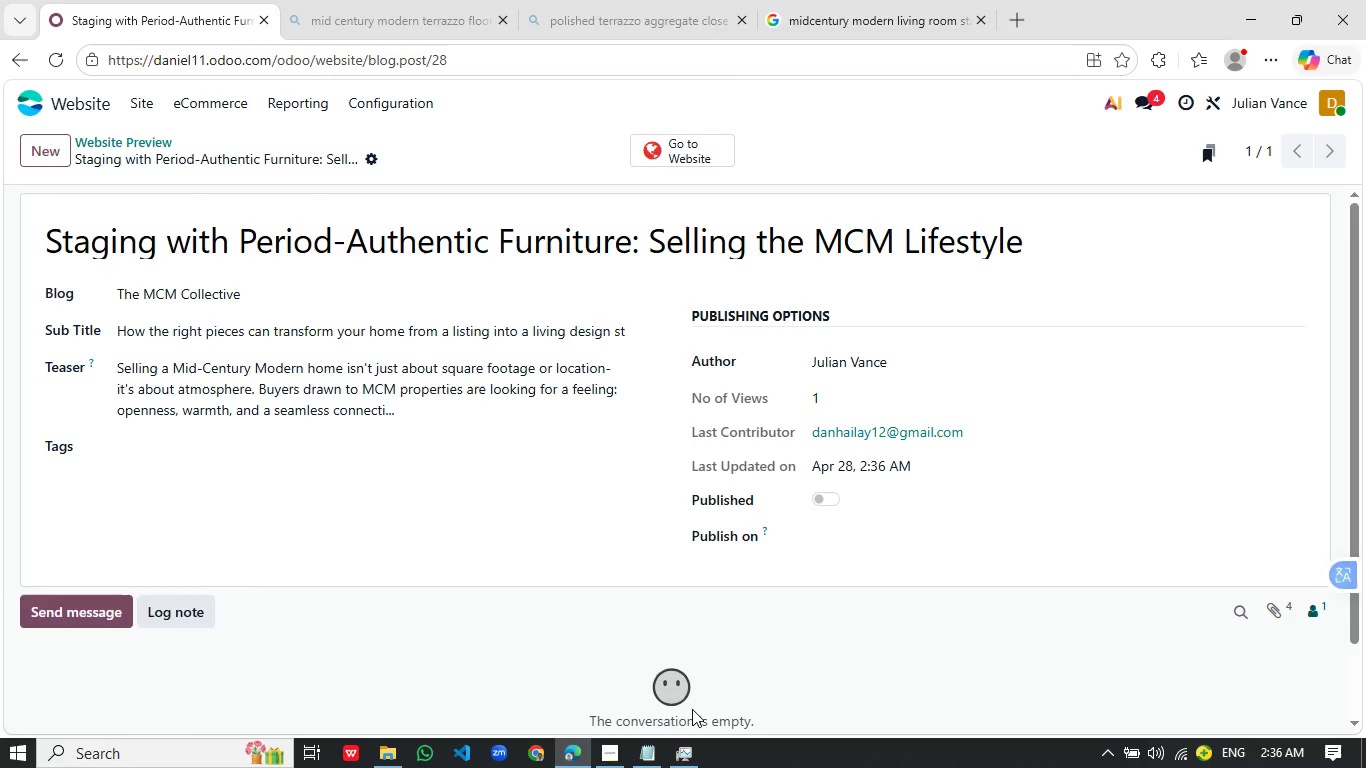 
wait(15.08)
 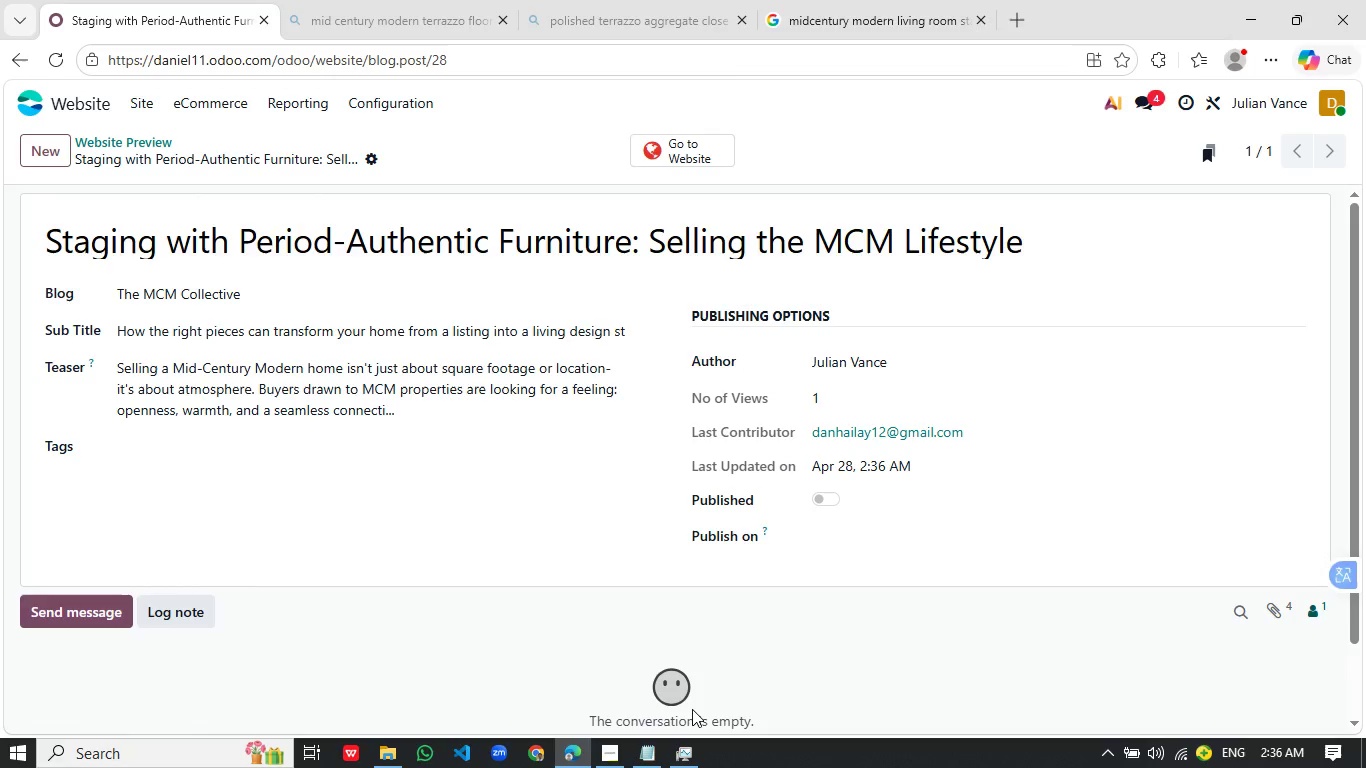 
left_click([269, 443])
 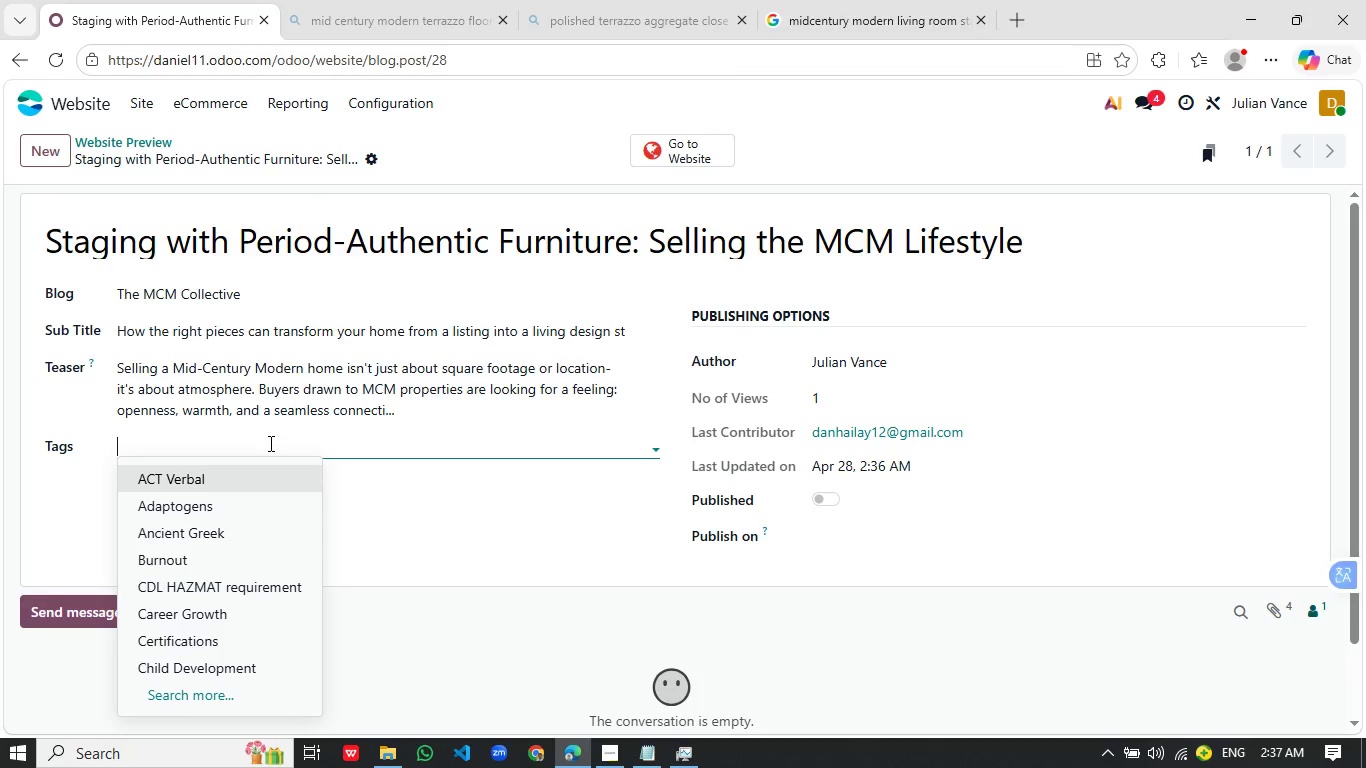 
wait(23.48)
 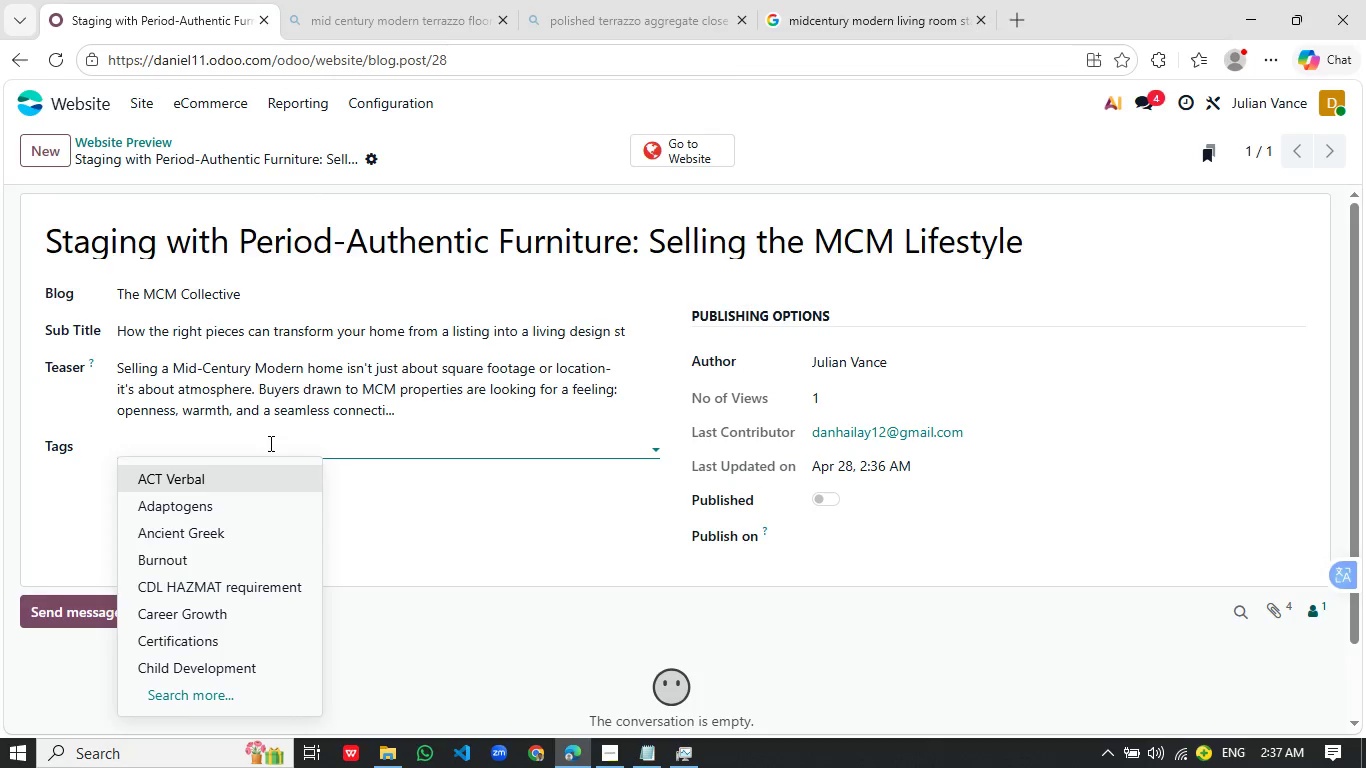 
type(Ine)
key(Backspace)
type(terior Design)
 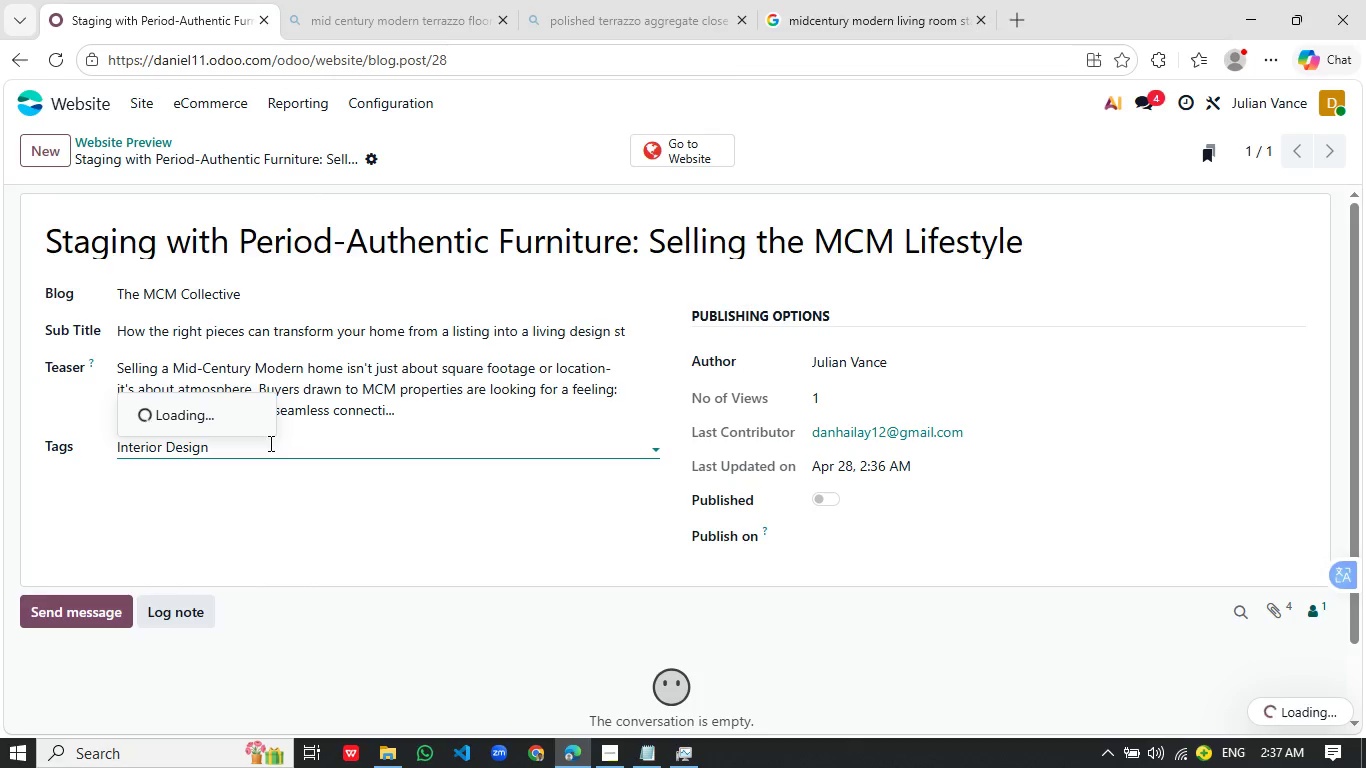 
key(Enter)
 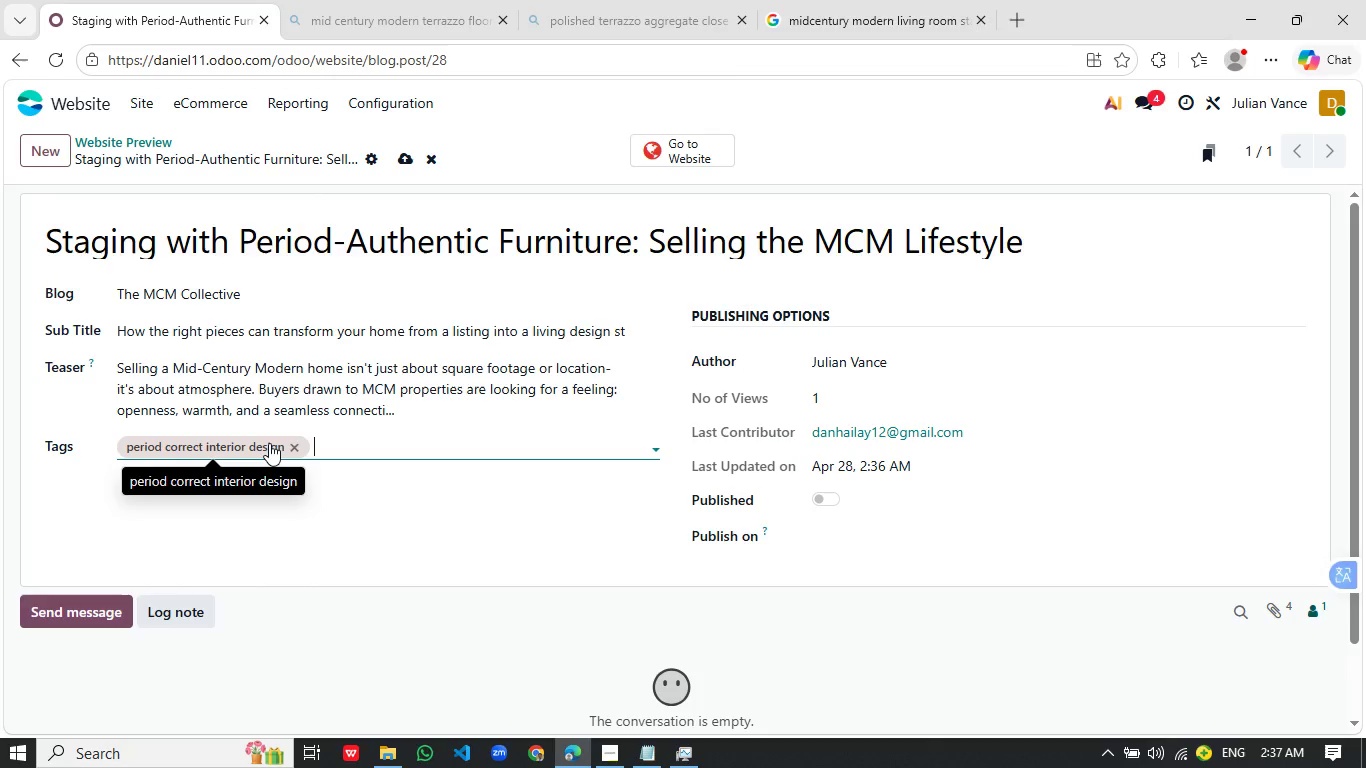 
wait(16.78)
 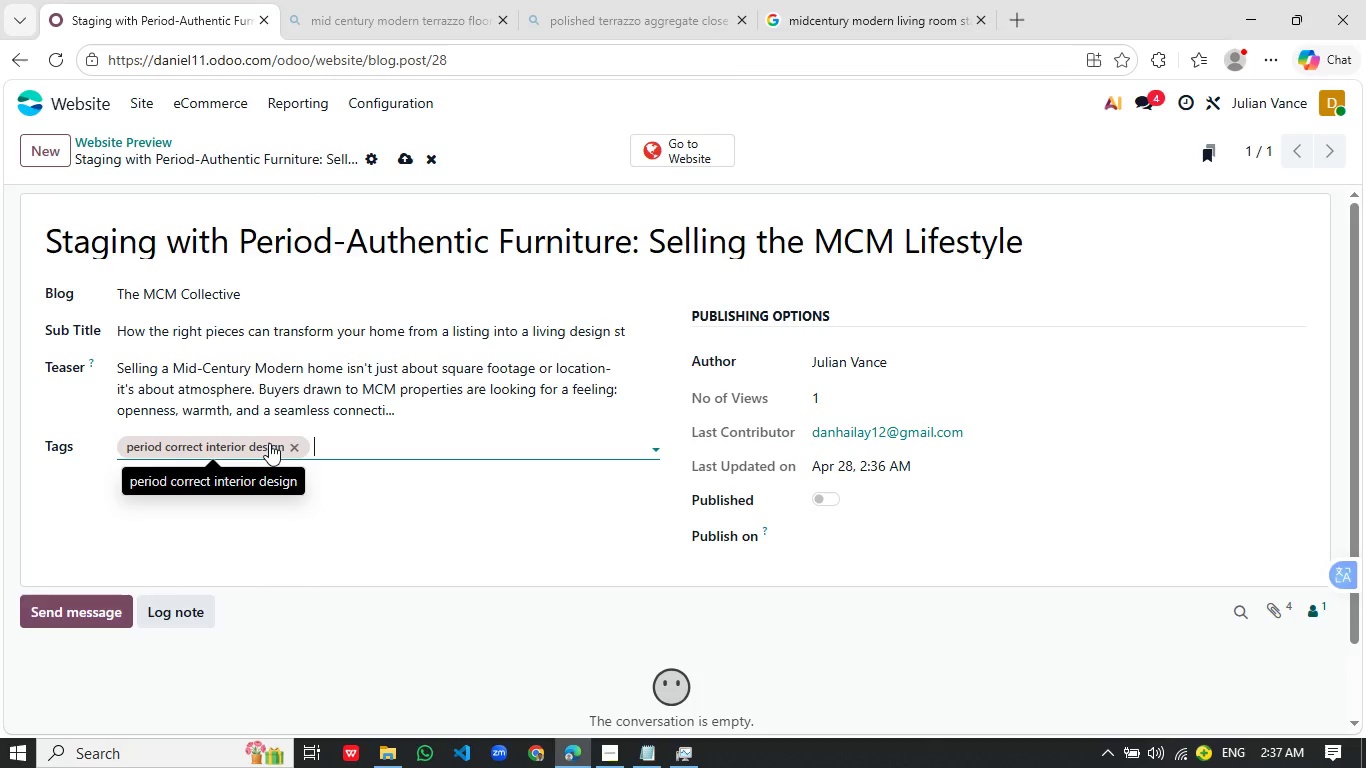 
type(MCM Architecture)
 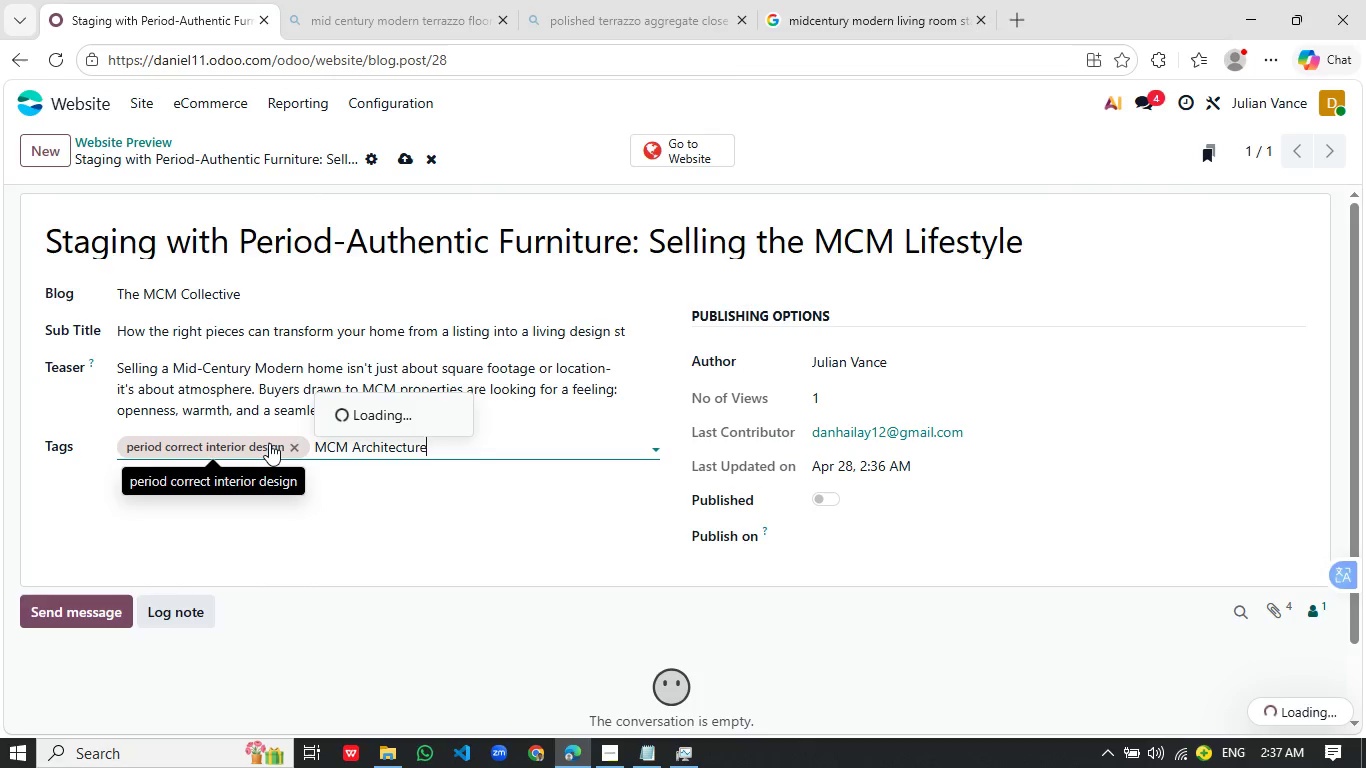 
key(Enter)
 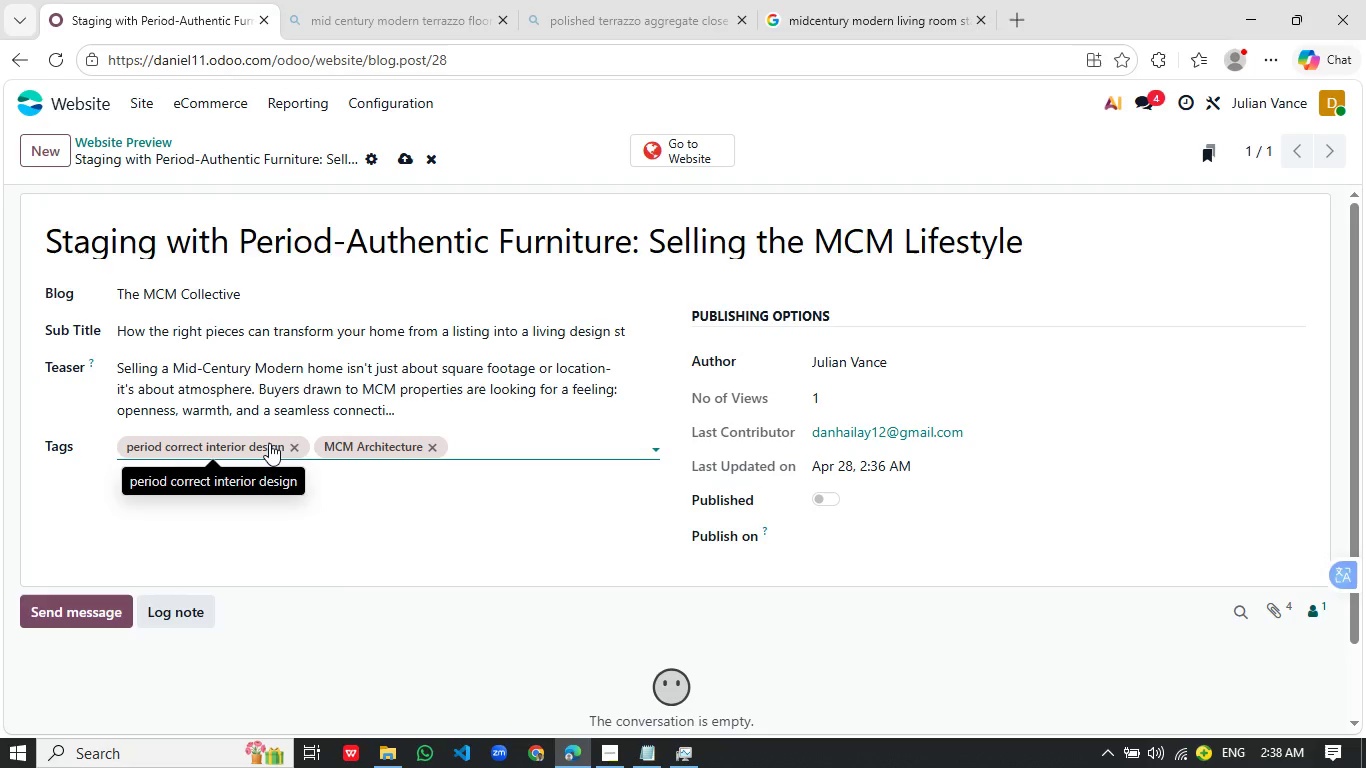 
wait(7.06)
 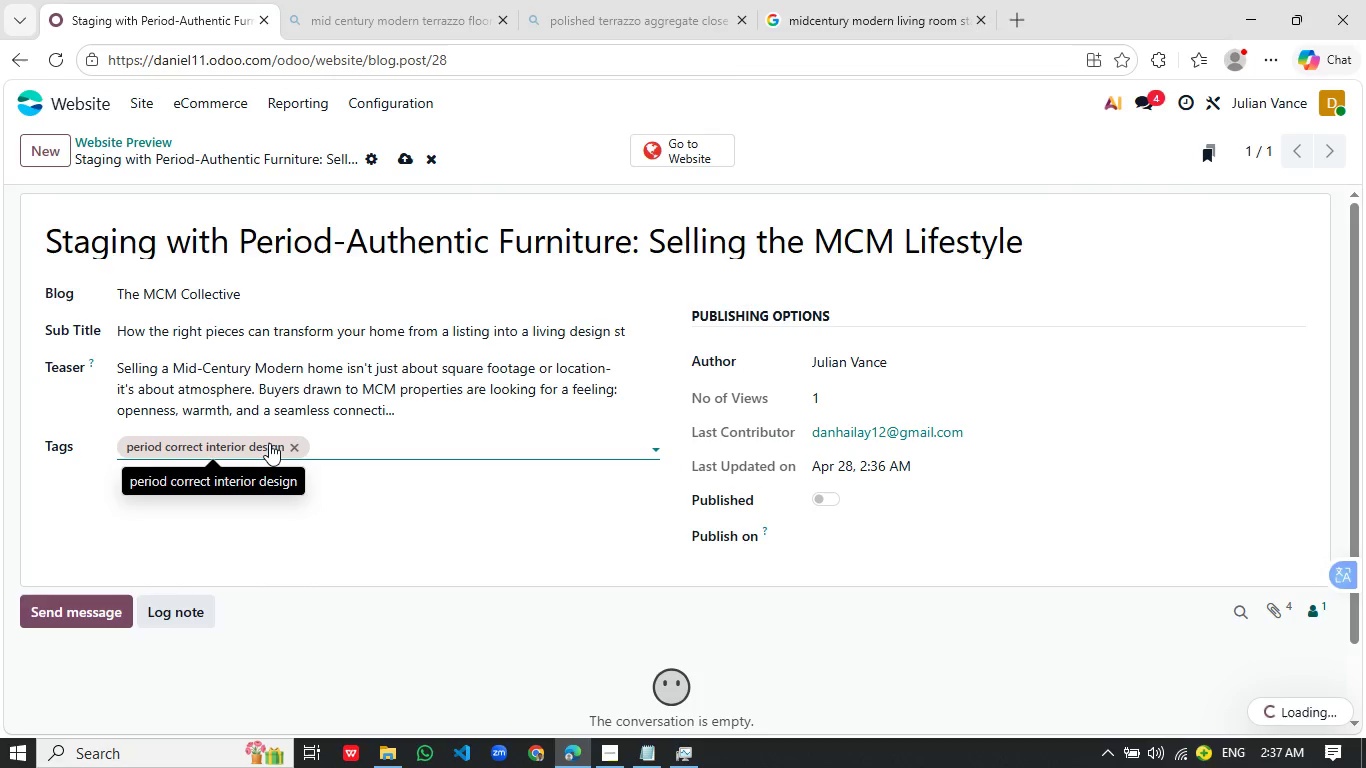 
type(Seller TIPS)
 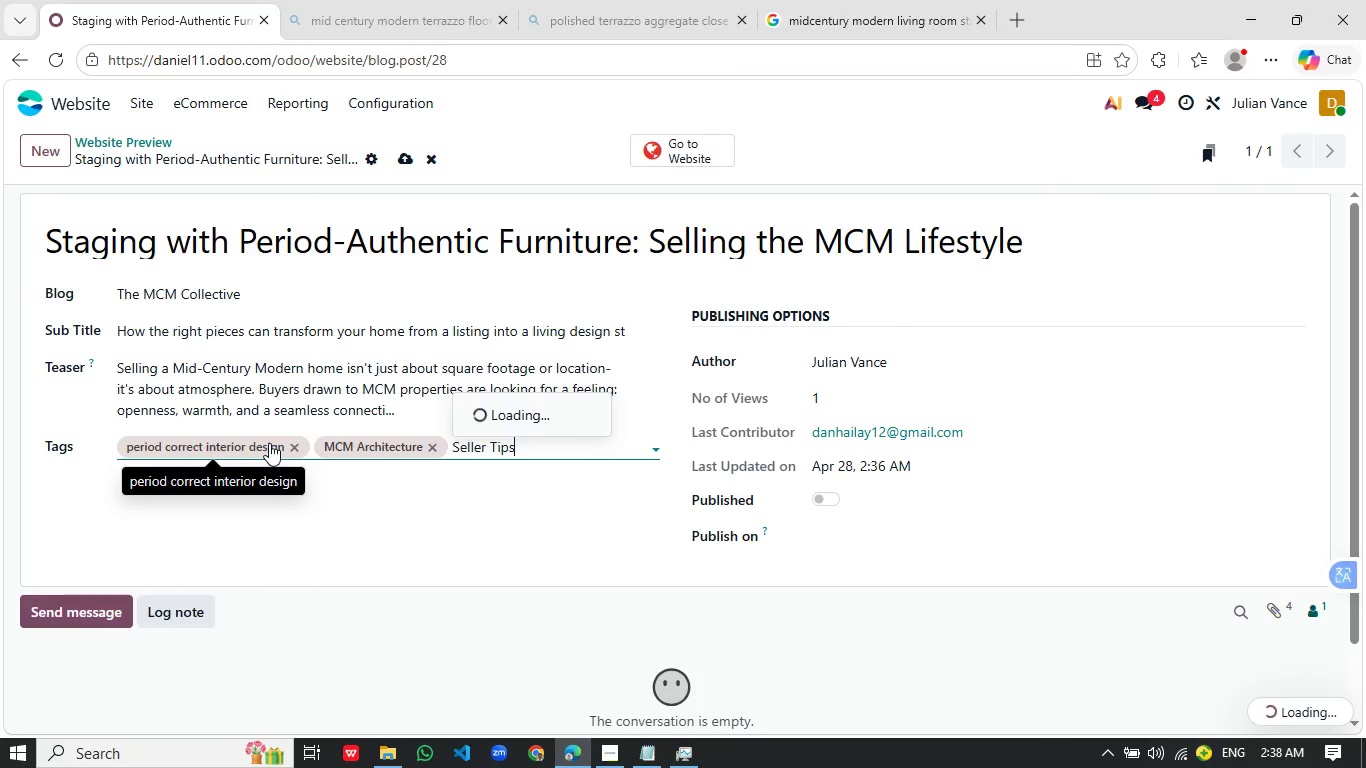 
key(Enter)
 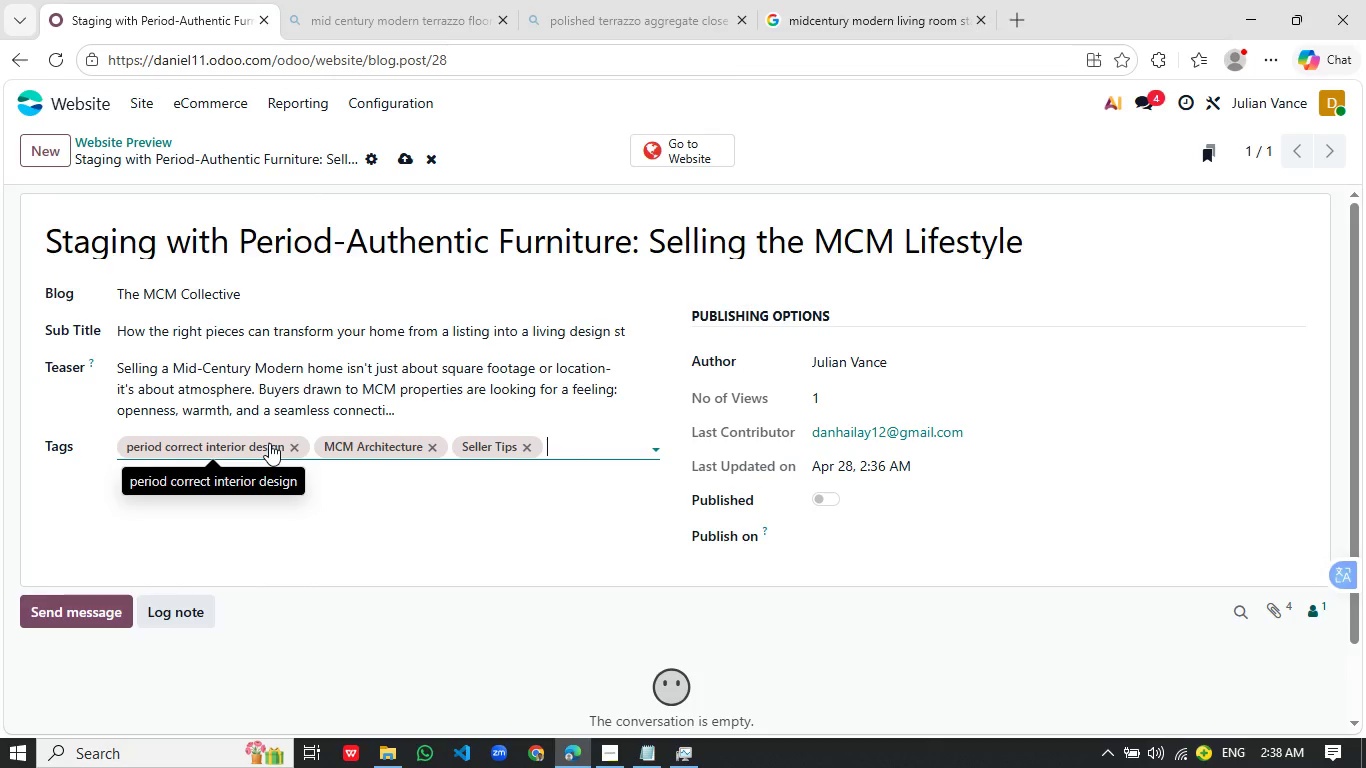 
wait(11.19)
 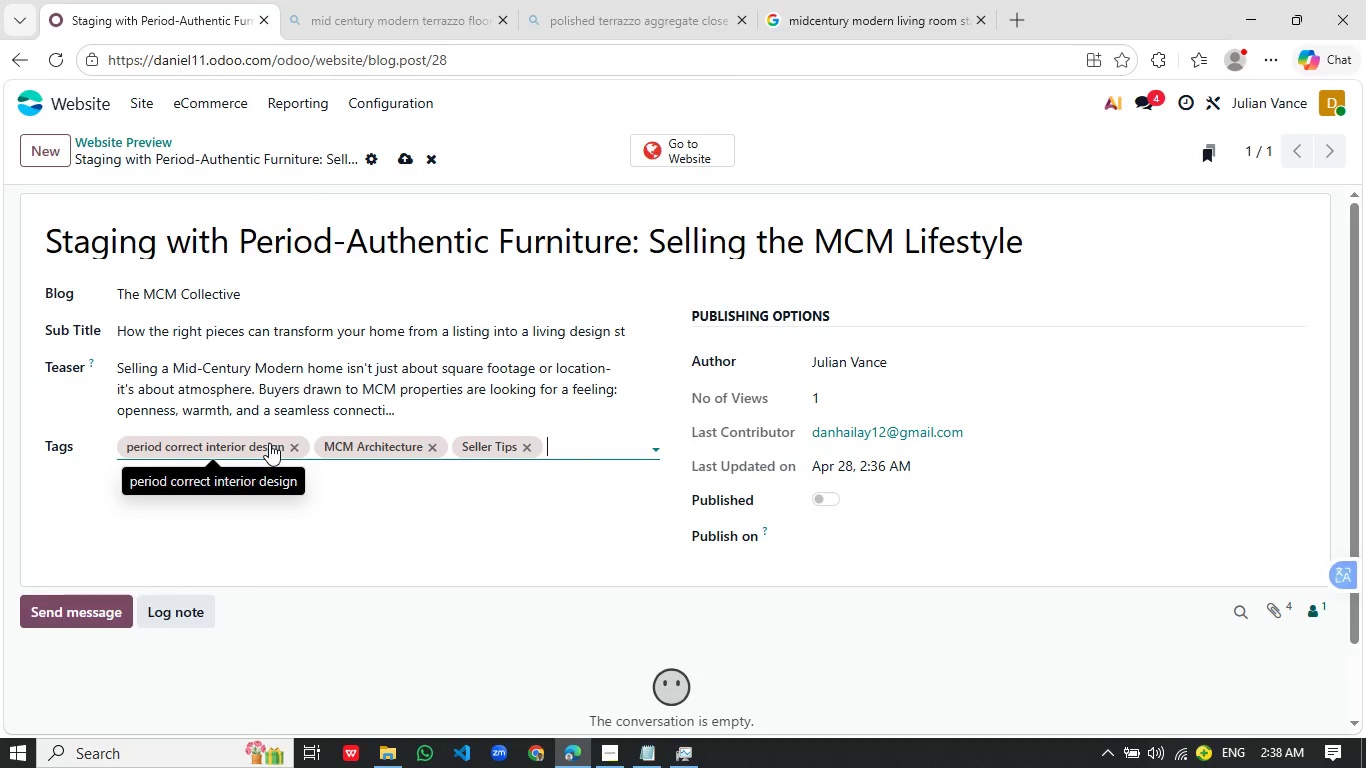 
type(Home STAGINg)
 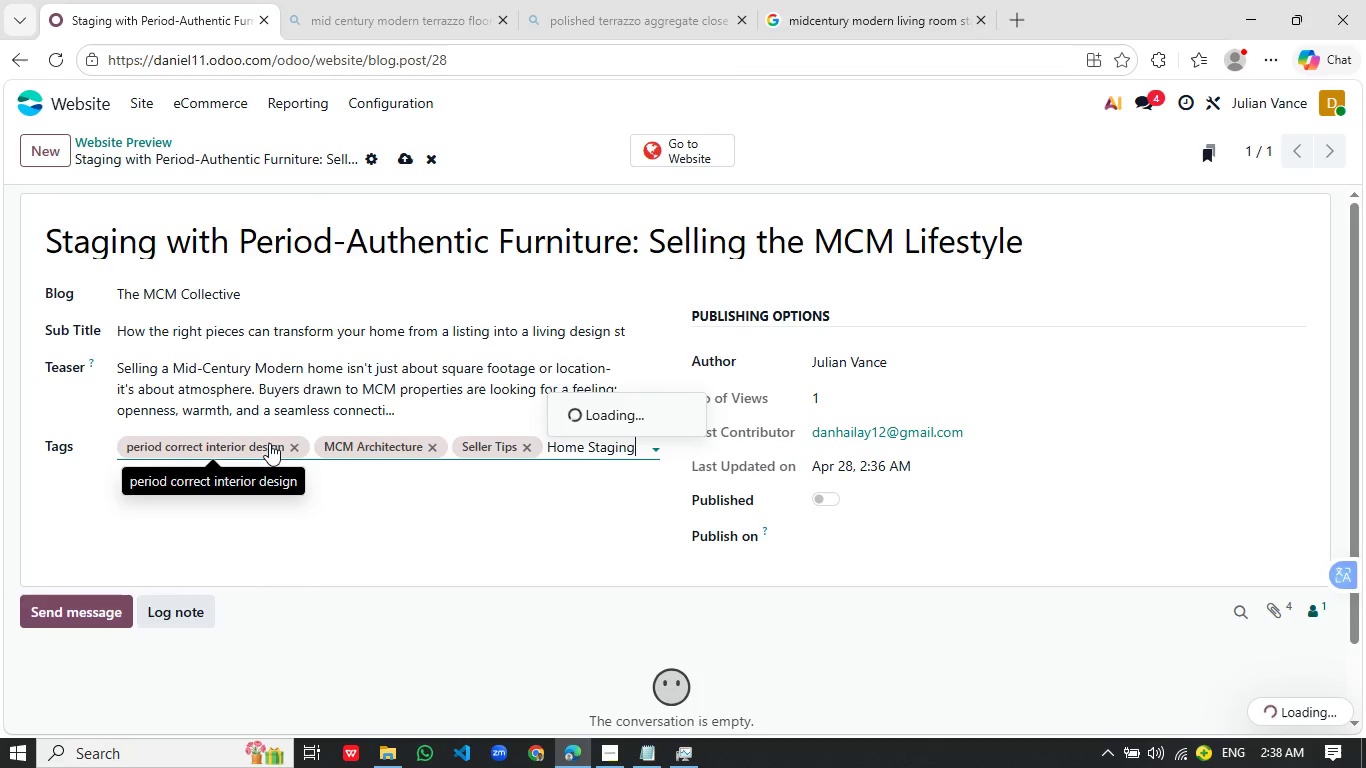 
key(Enter)
 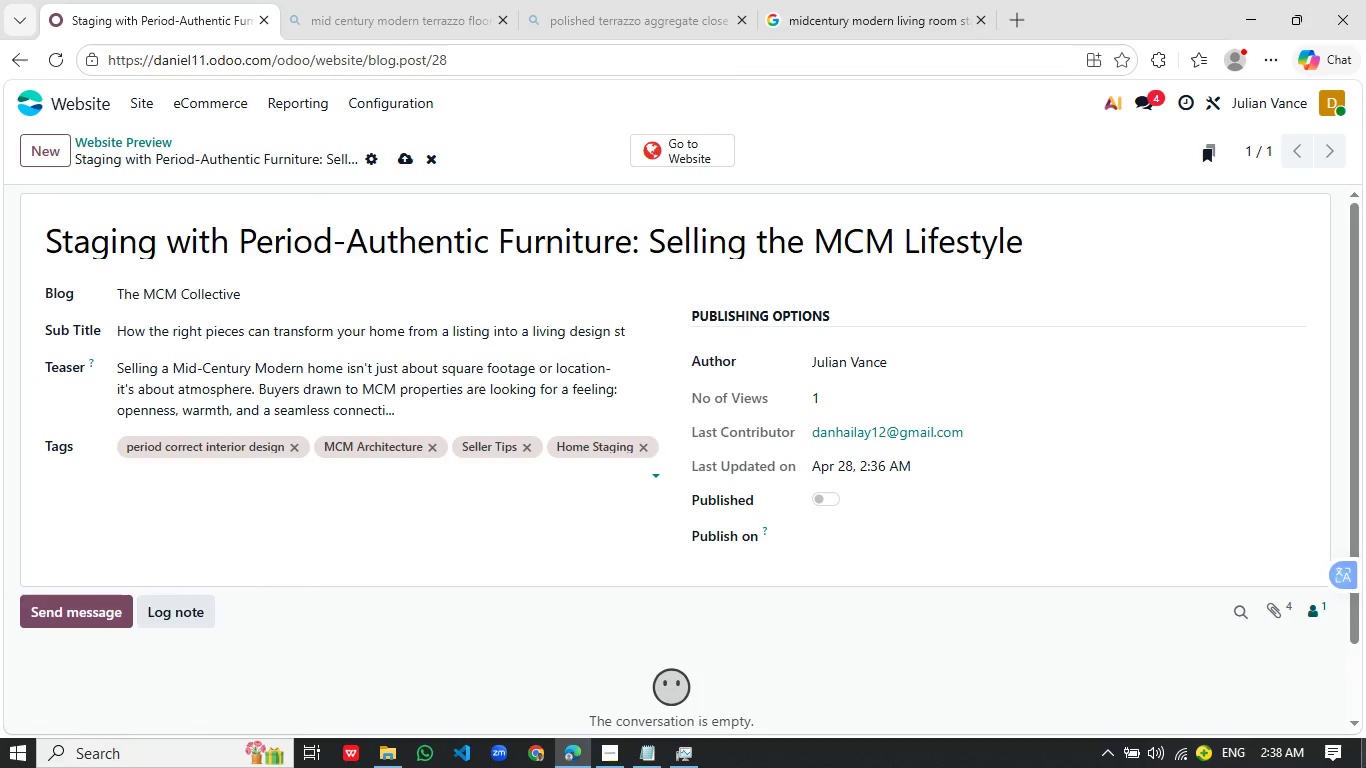 
wait(7.92)
 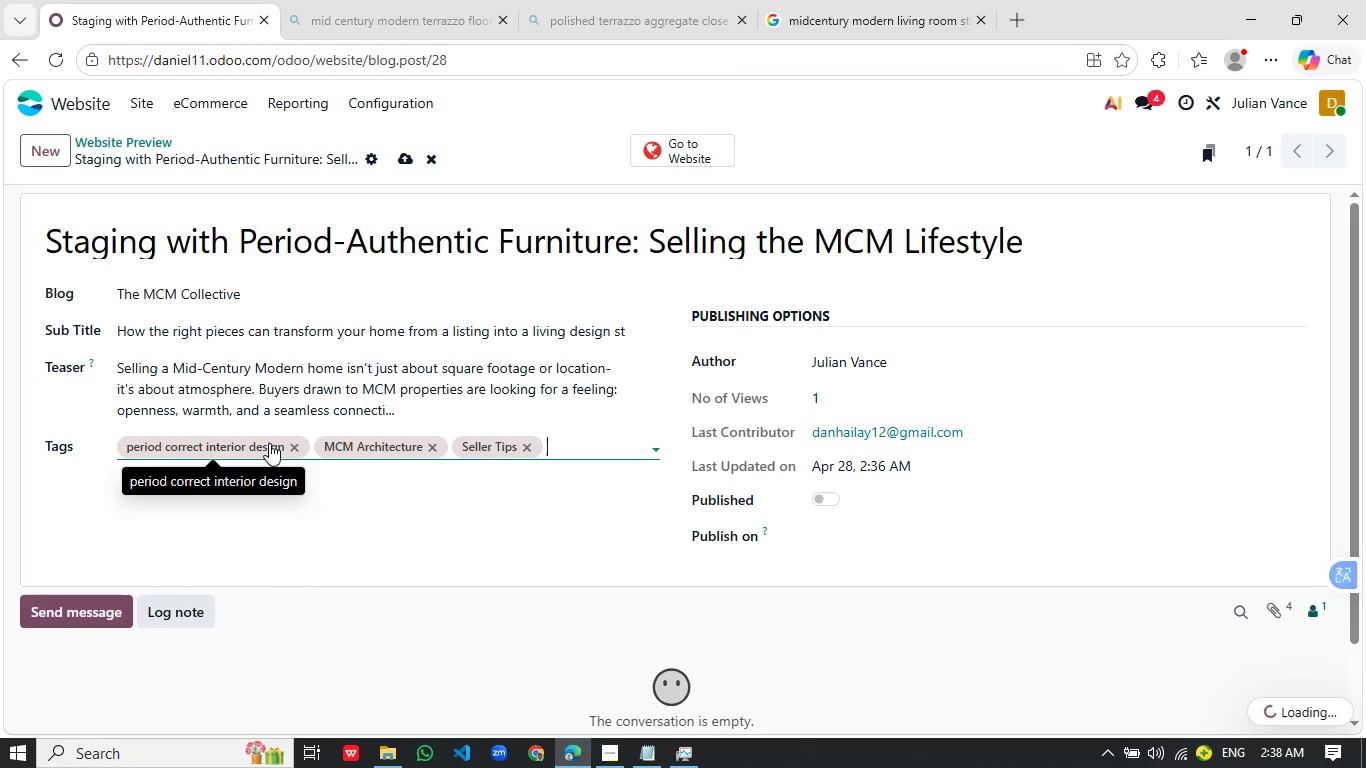 
left_click([540, 523])
 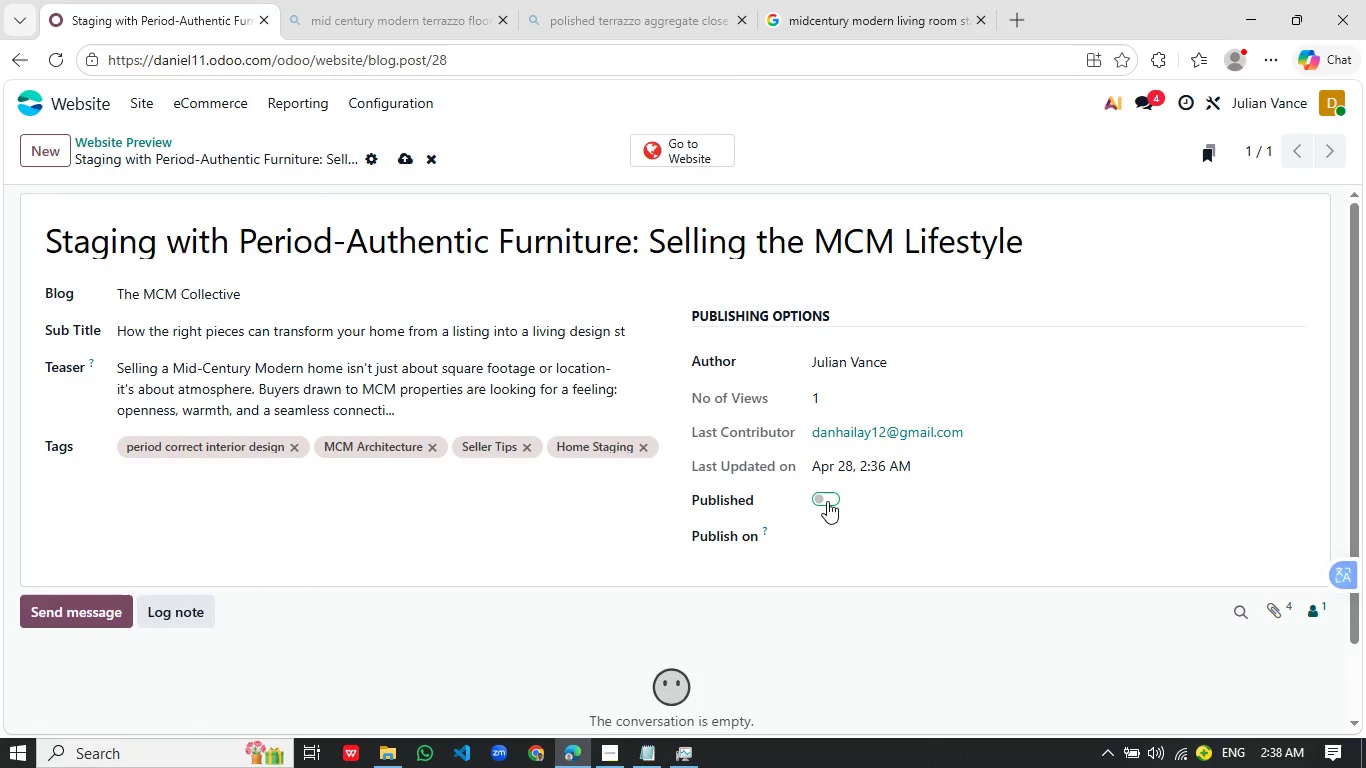 
left_click([826, 501])
 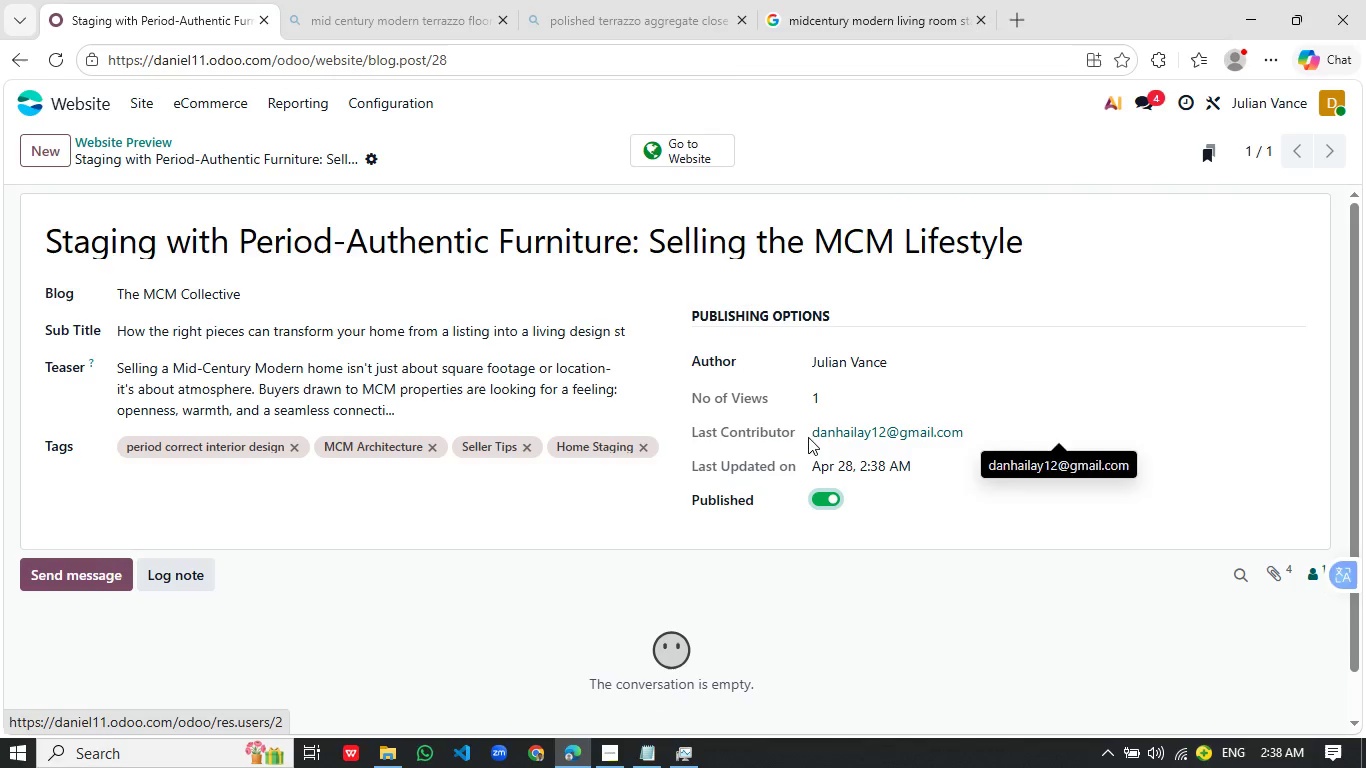 
wait(5.3)
 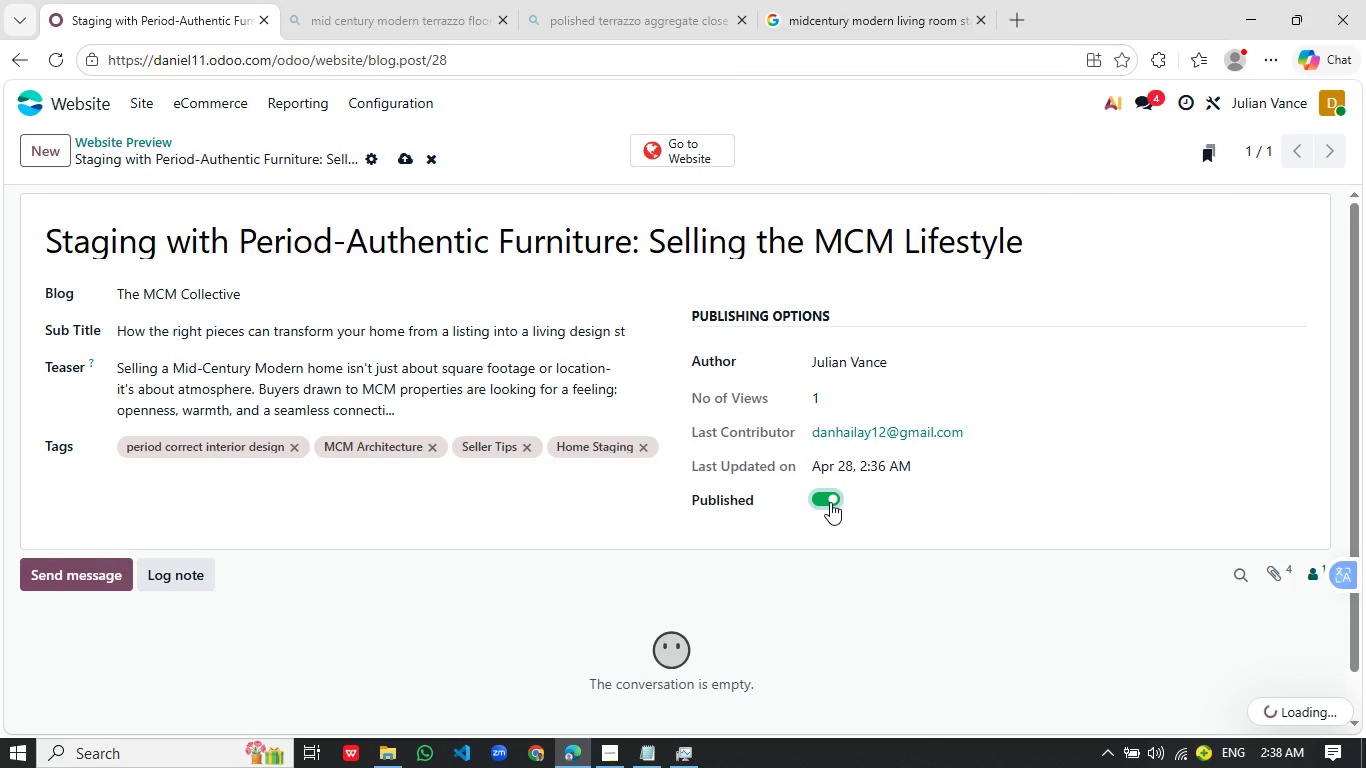 
left_click([678, 145])
 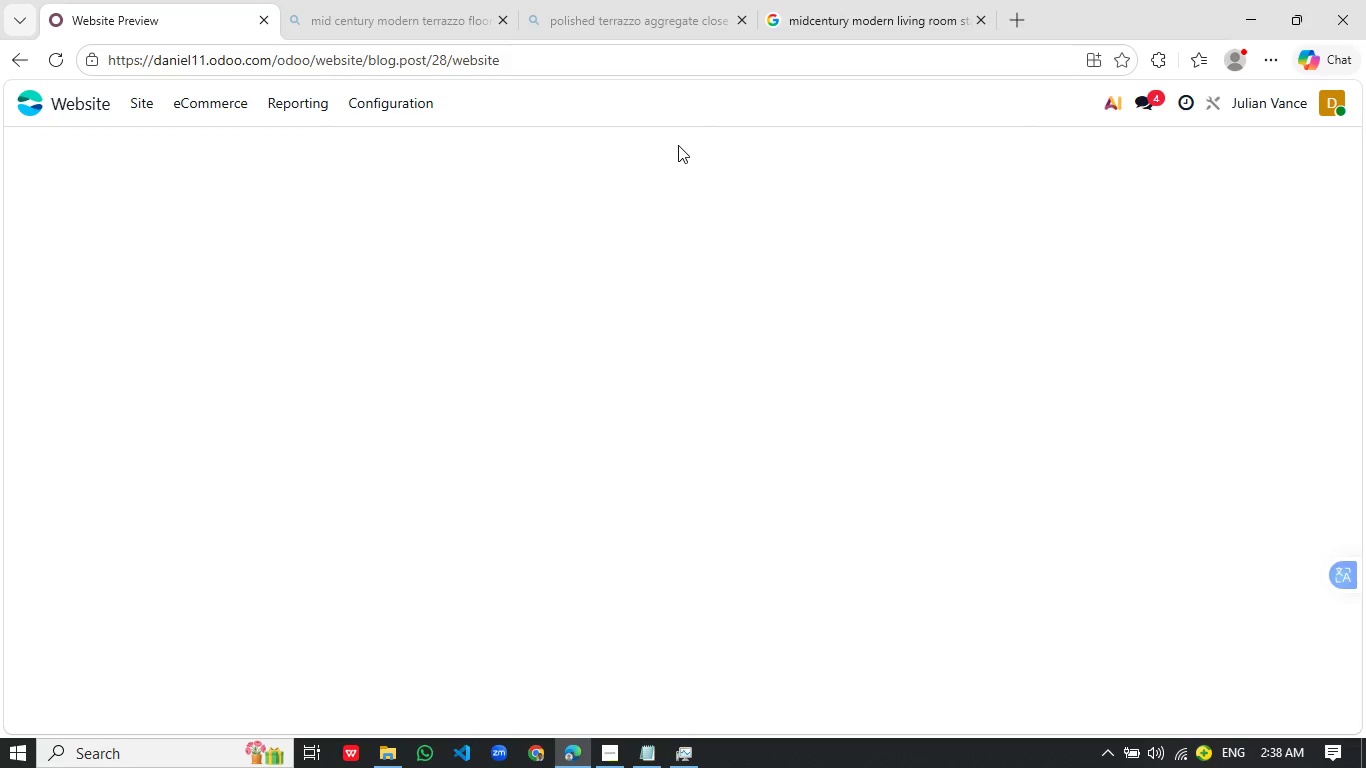 
wait(15.56)
 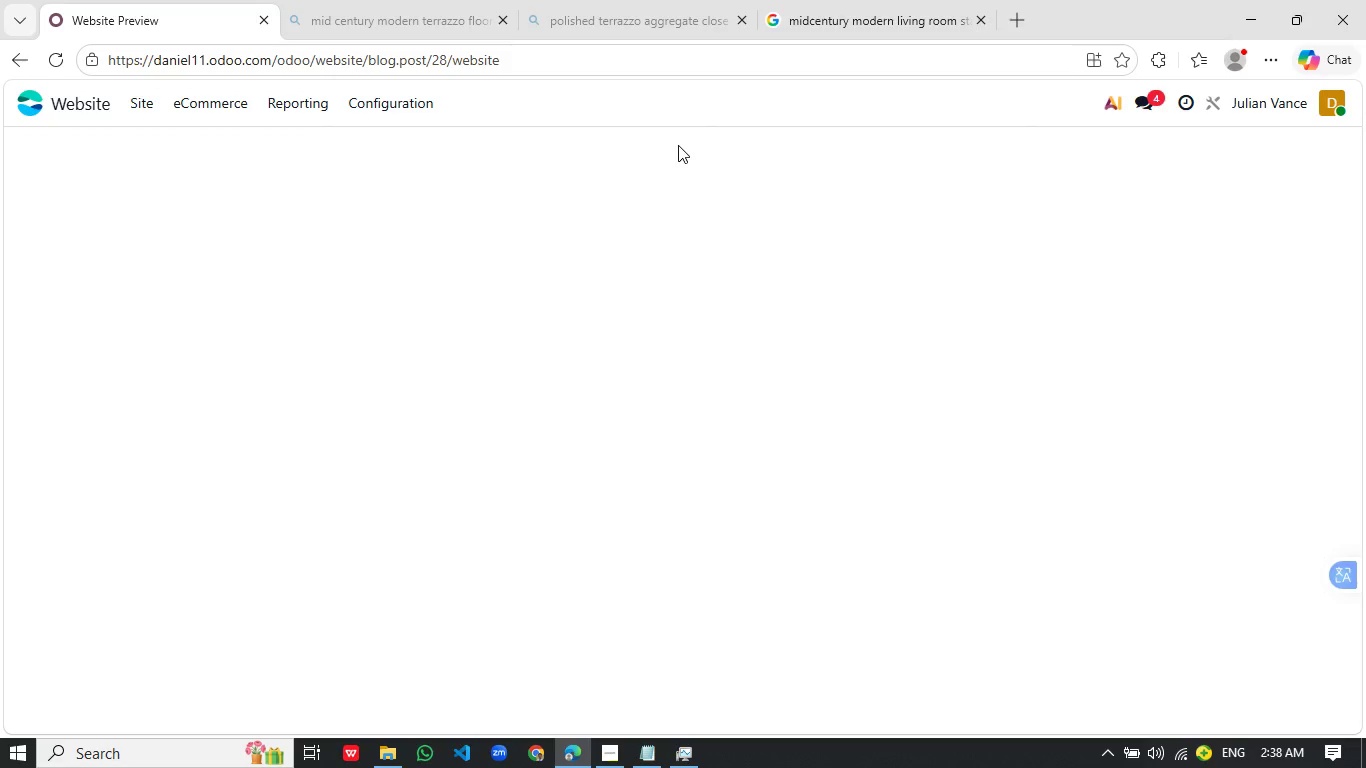 
mouse_move([739, 213])
 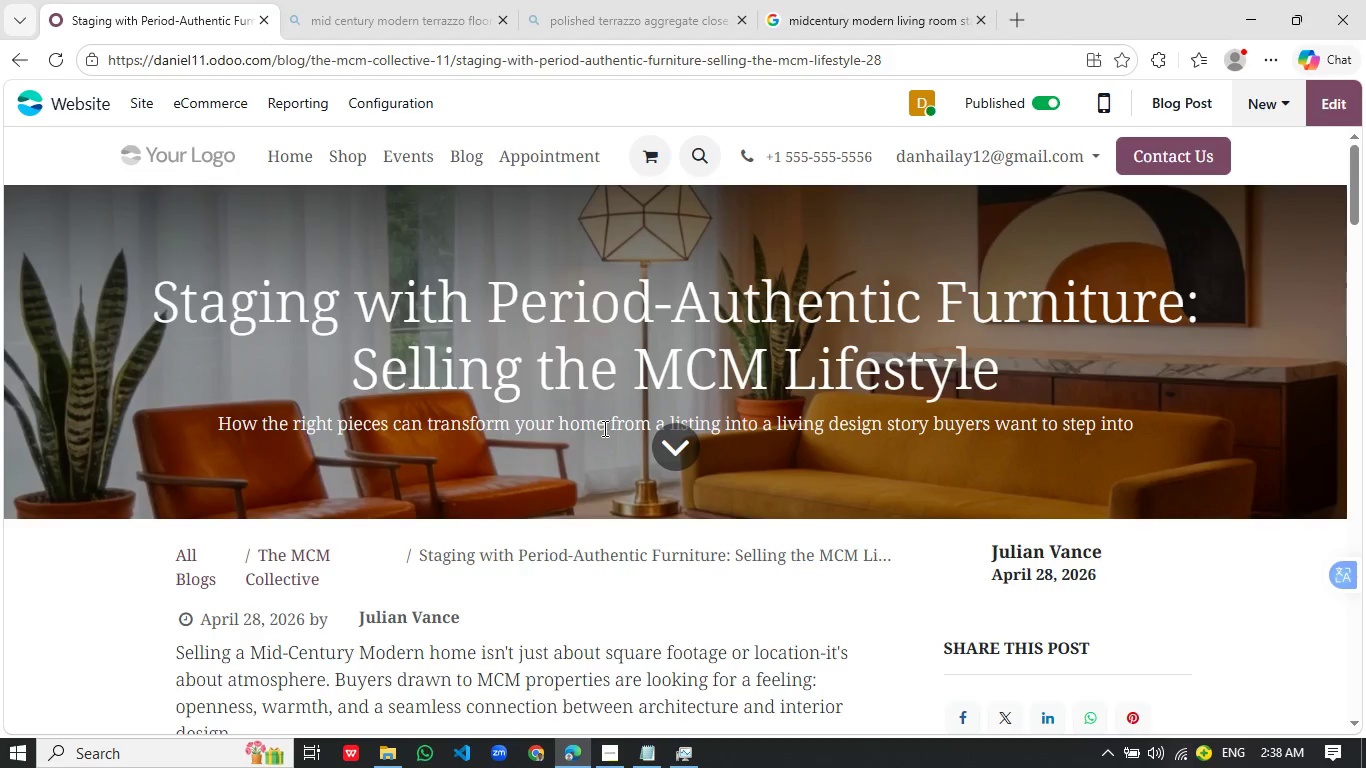 
wait(13.57)
 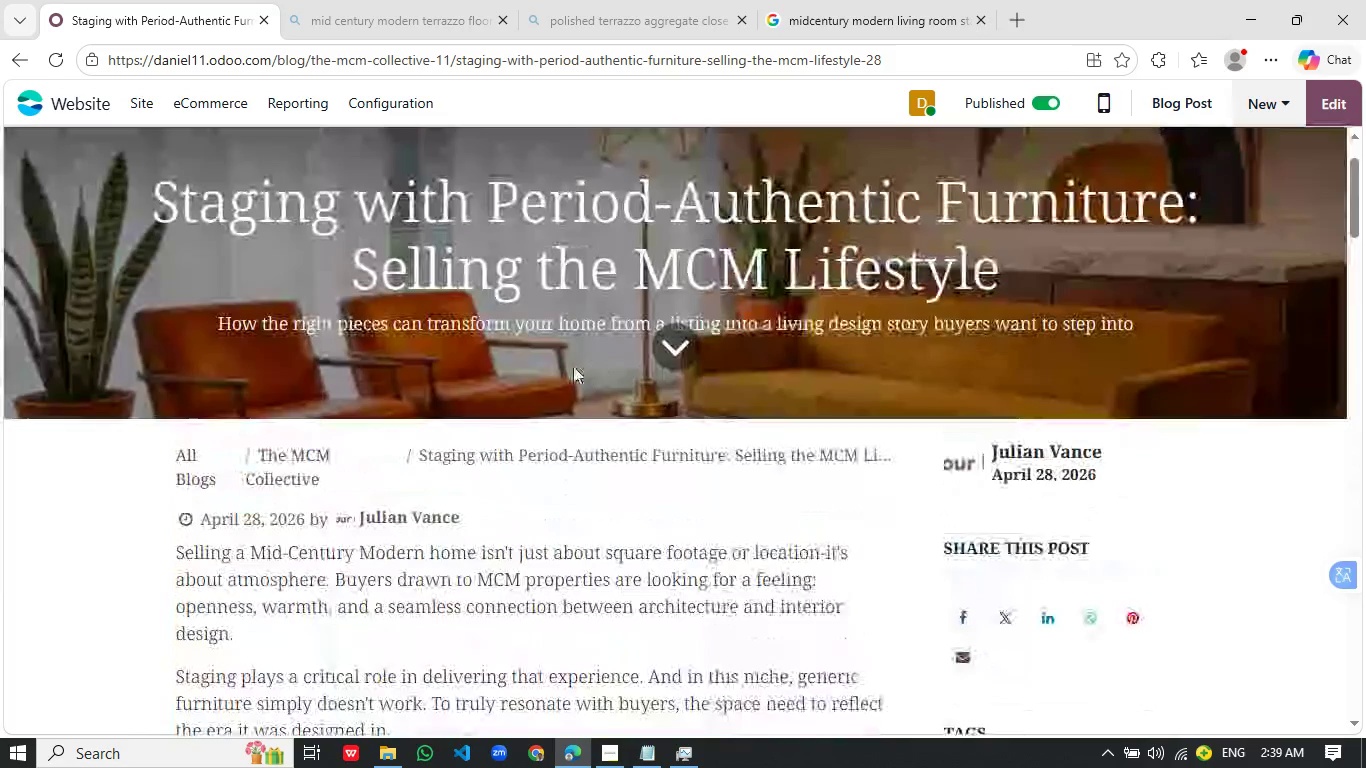 
left_click([304, 463])
 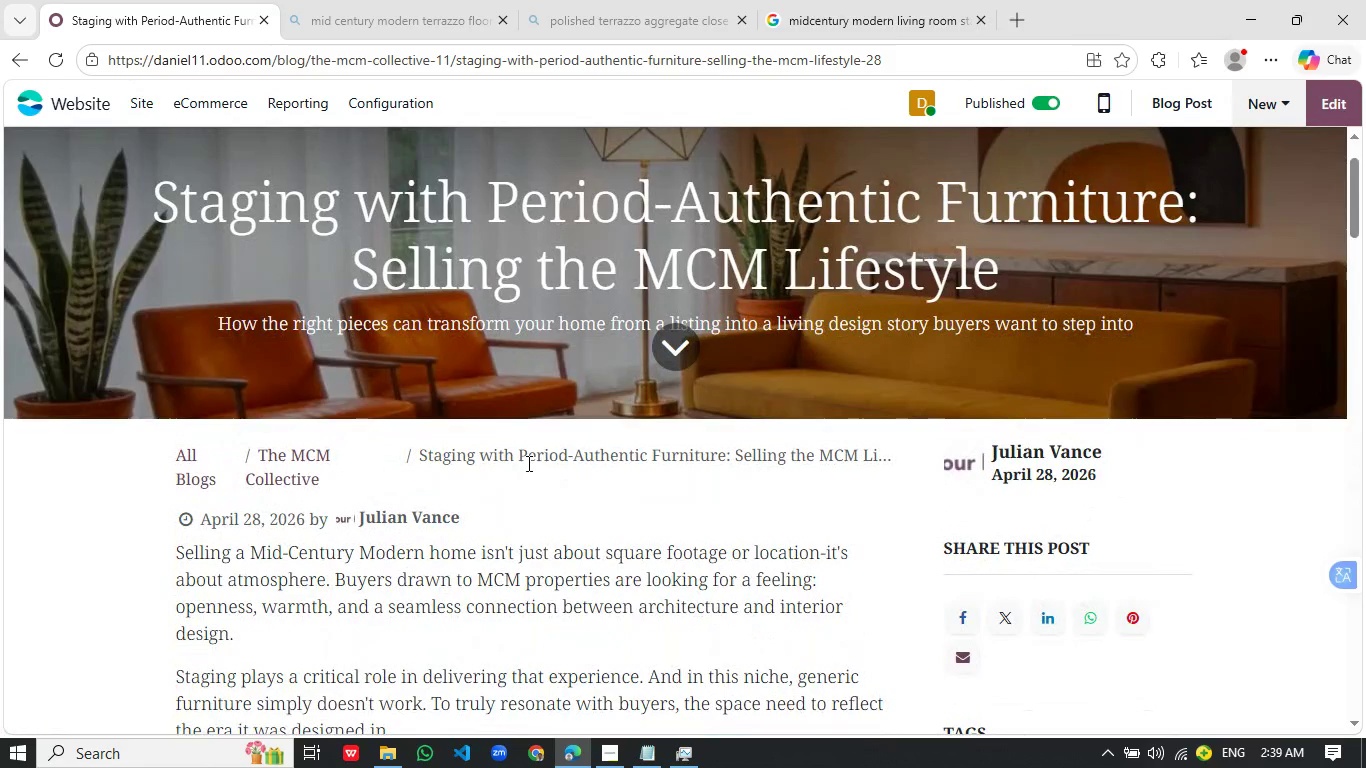 
scroll: coordinate [535, 460], scroll_direction: down, amount: 4.0
 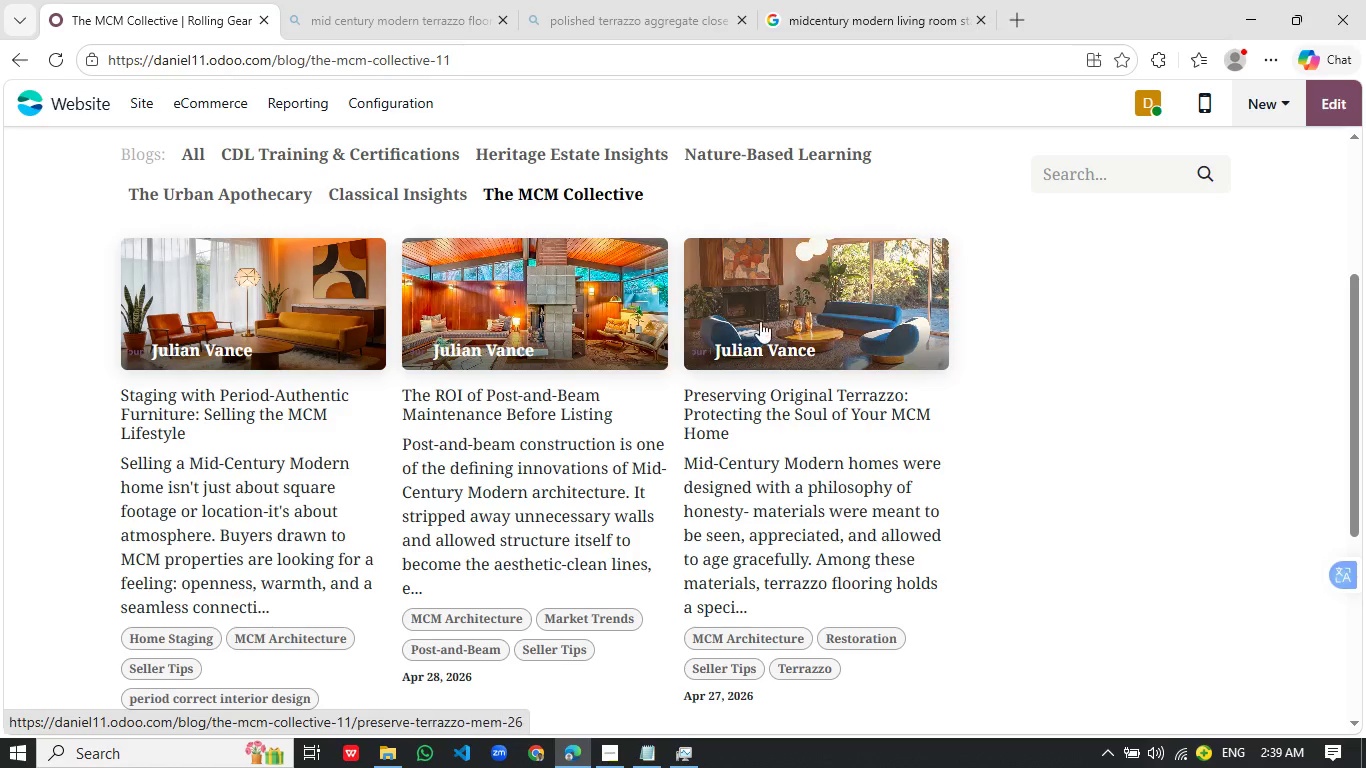 
wait(7.41)
 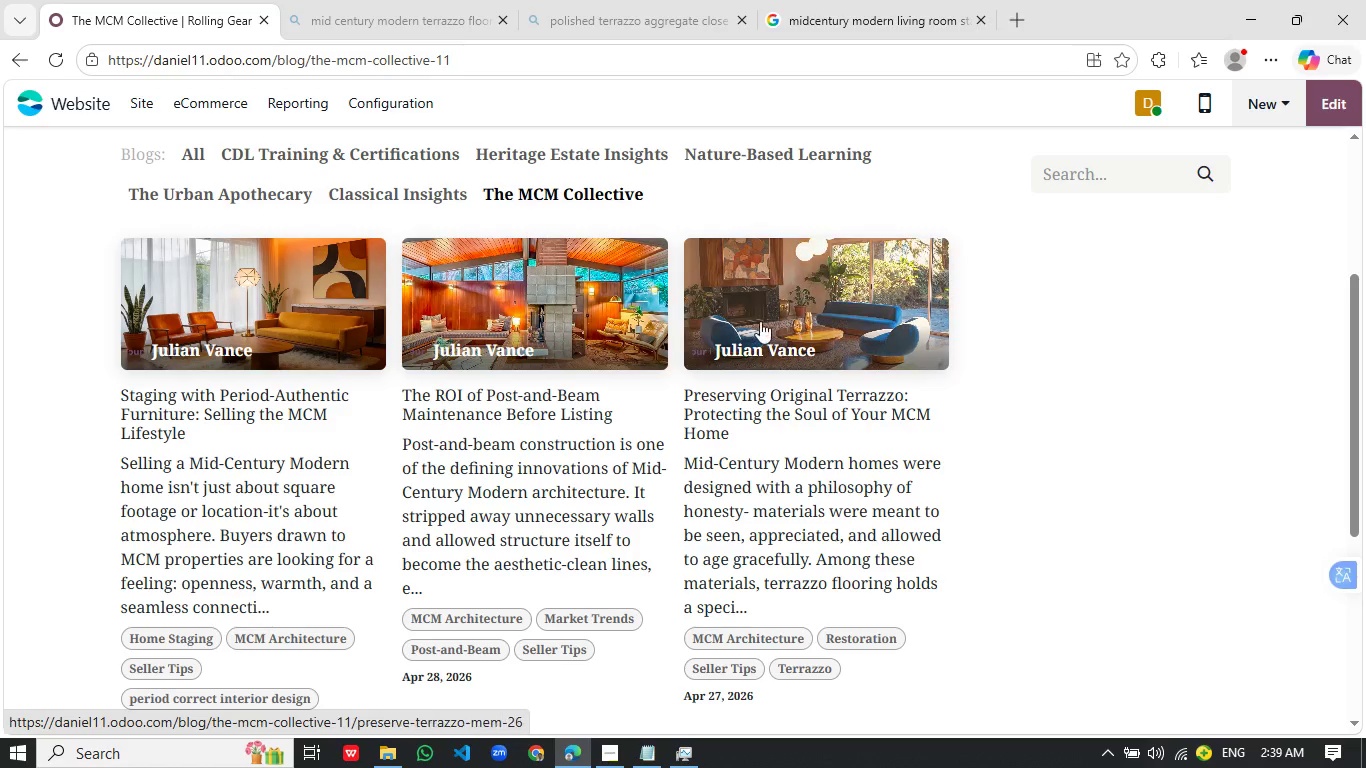 
left_click([866, 322])
 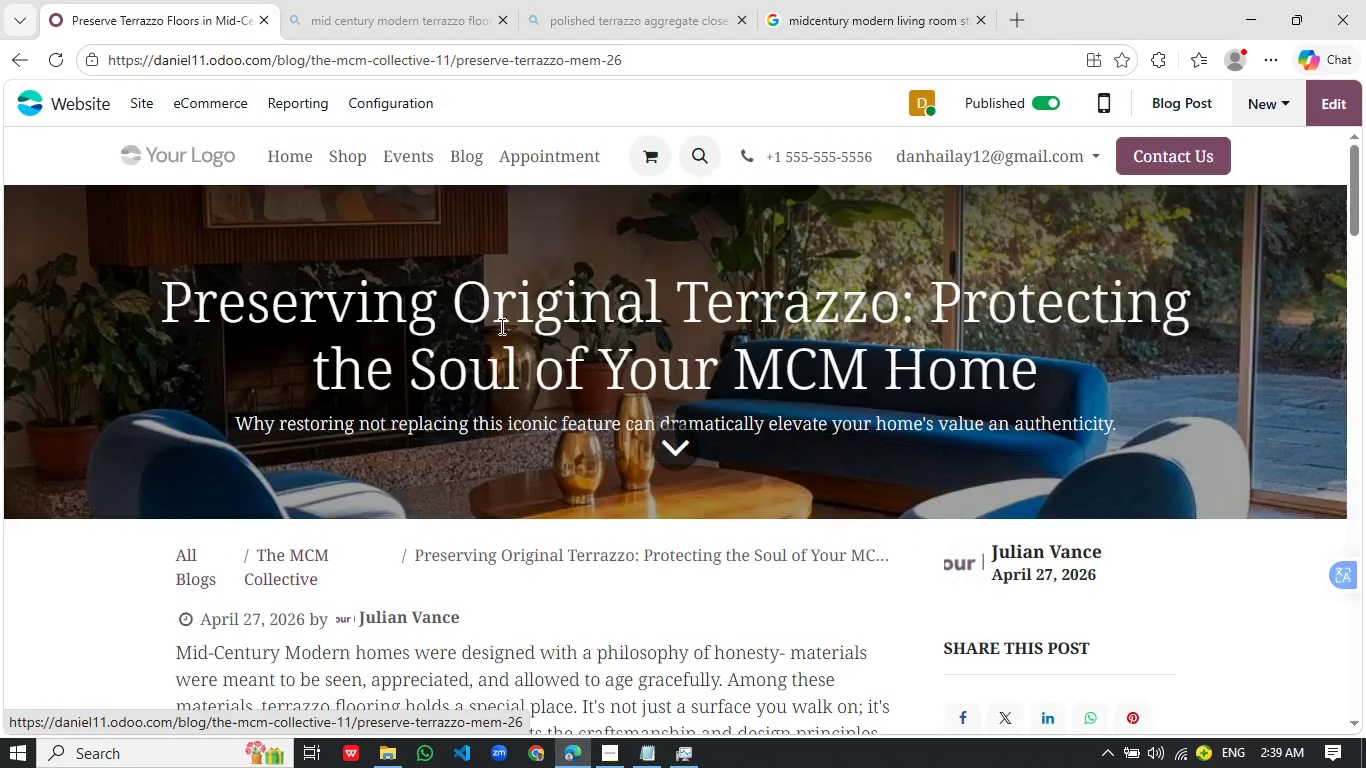 
wait(5.34)
 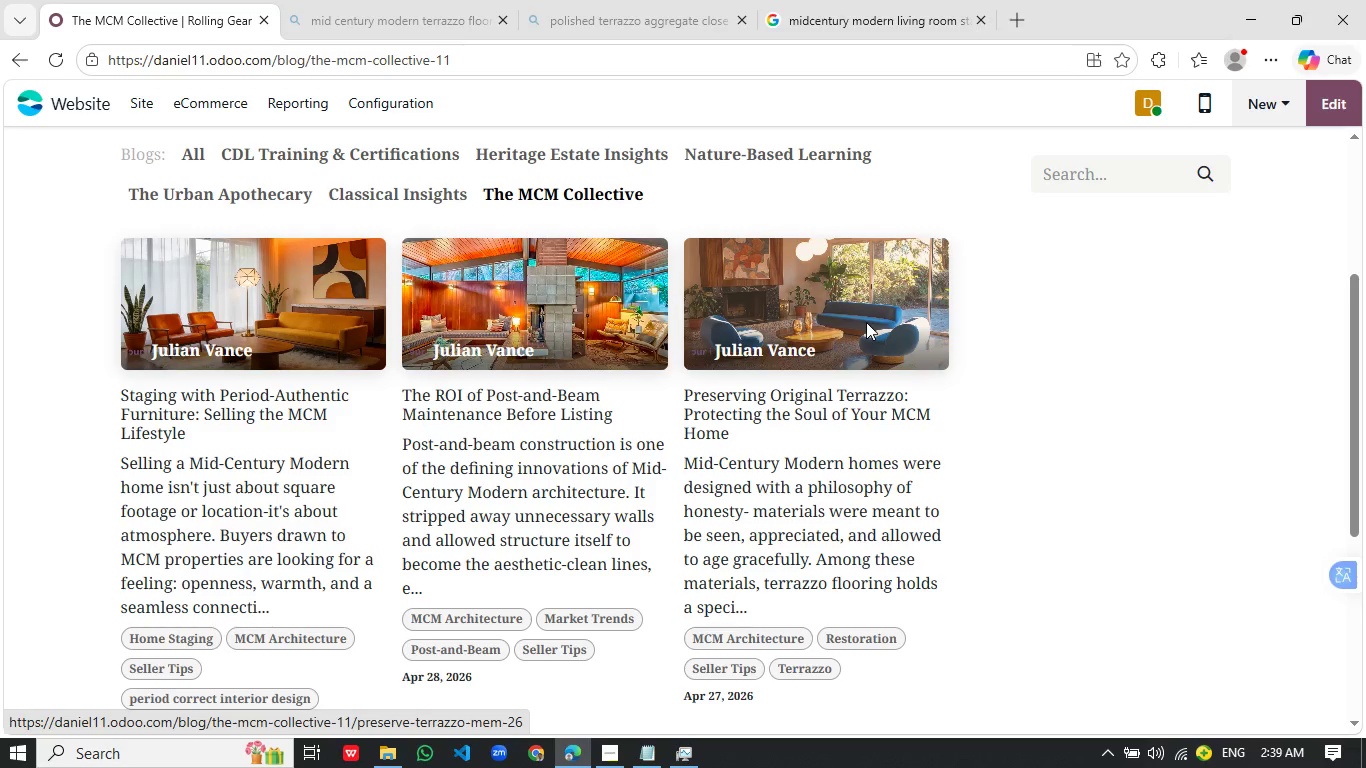 
scroll: coordinate [616, 361], scroll_direction: none, amount: 0.0
 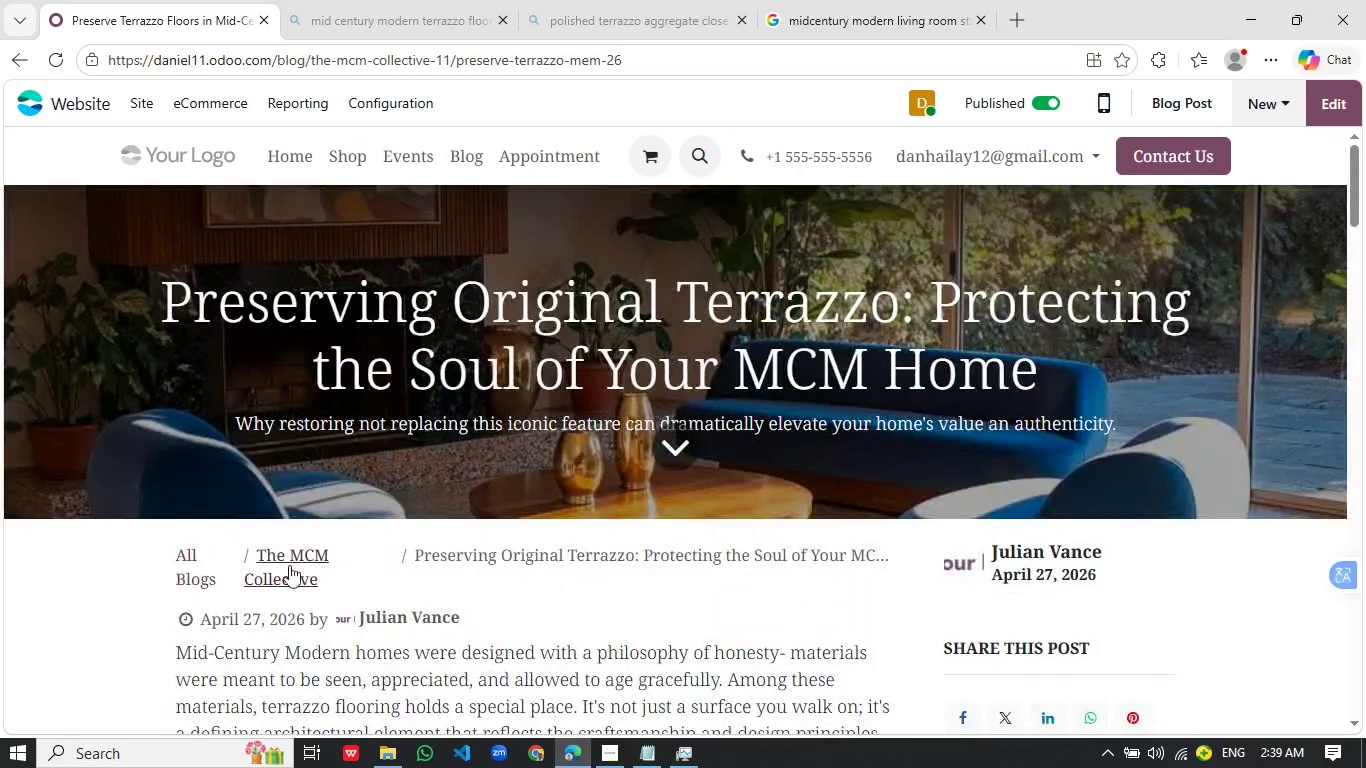 
left_click([278, 565])
 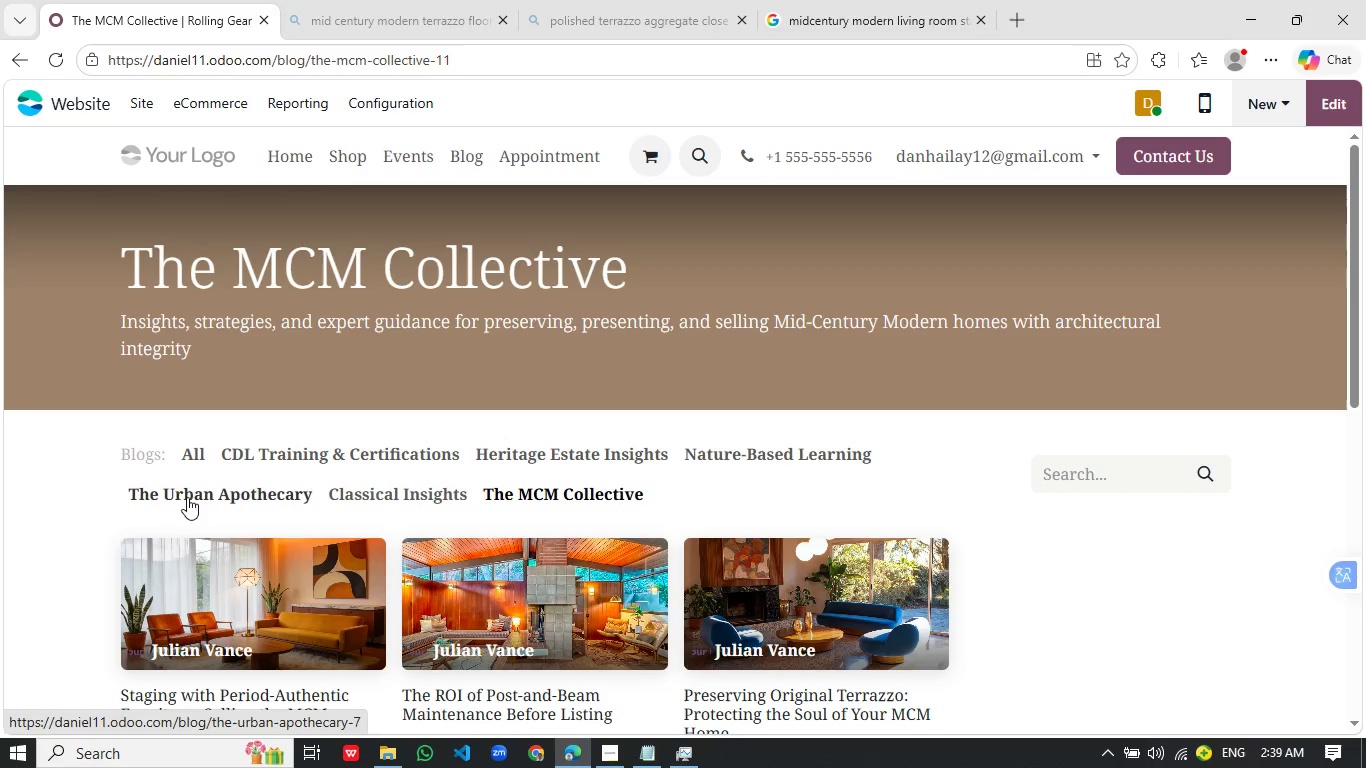 
wait(5.8)
 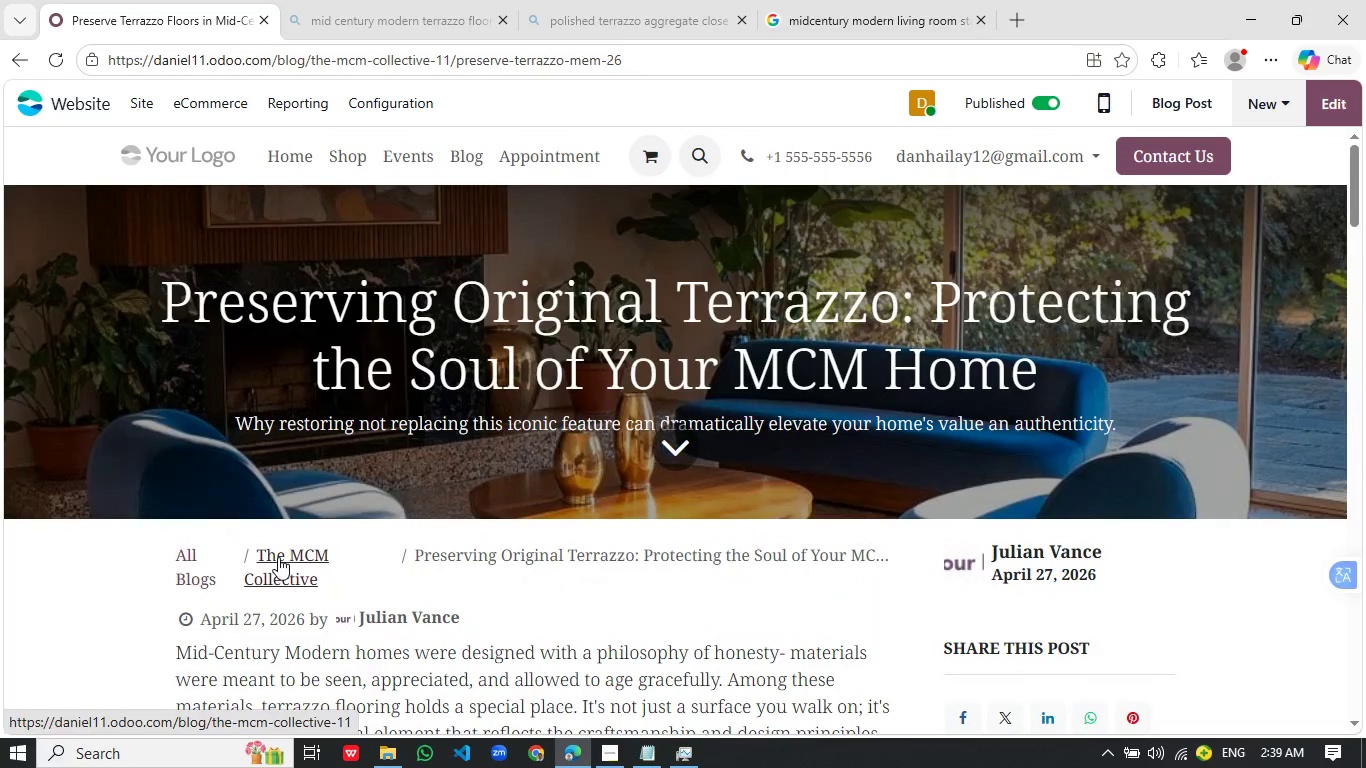 
left_click([254, 587])
 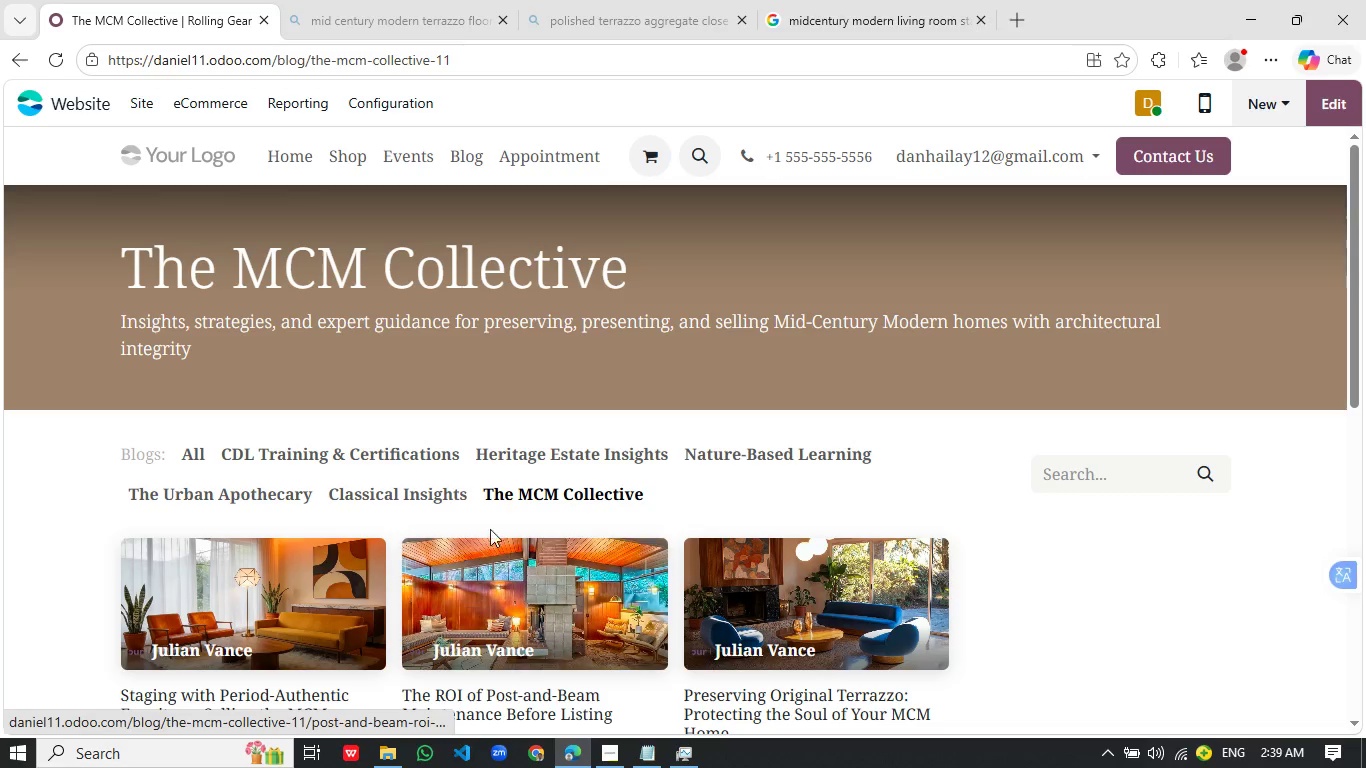 
scroll: coordinate [515, 523], scroll_direction: down, amount: 3.0
 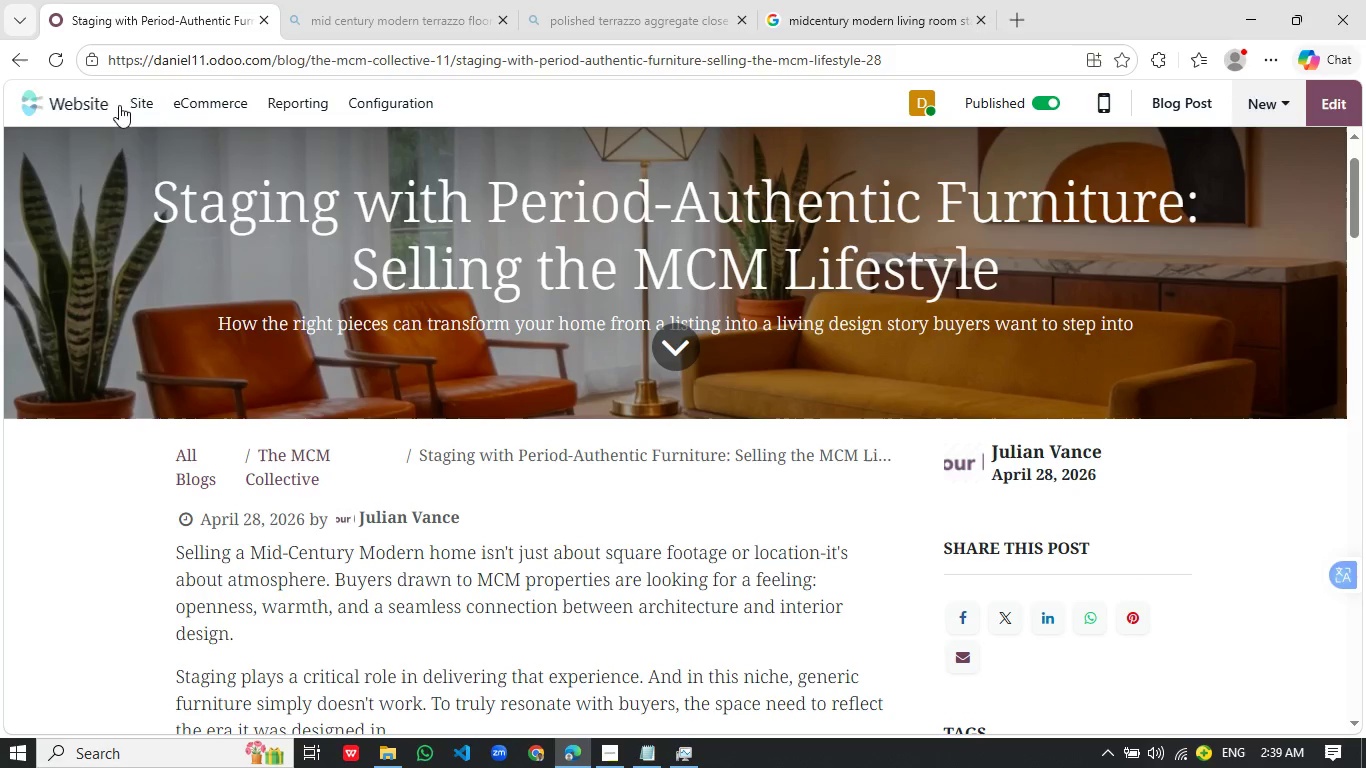 
left_click([146, 107])
 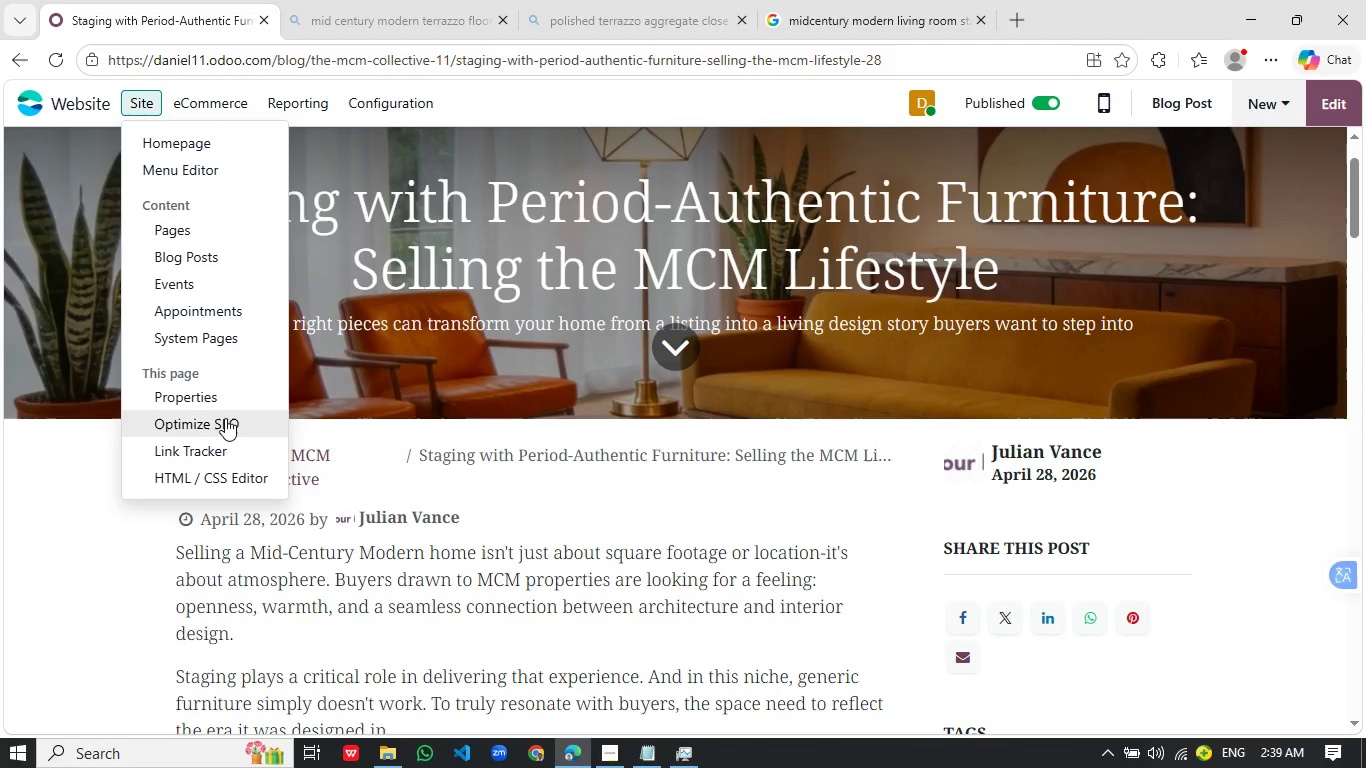 
left_click([225, 418])
 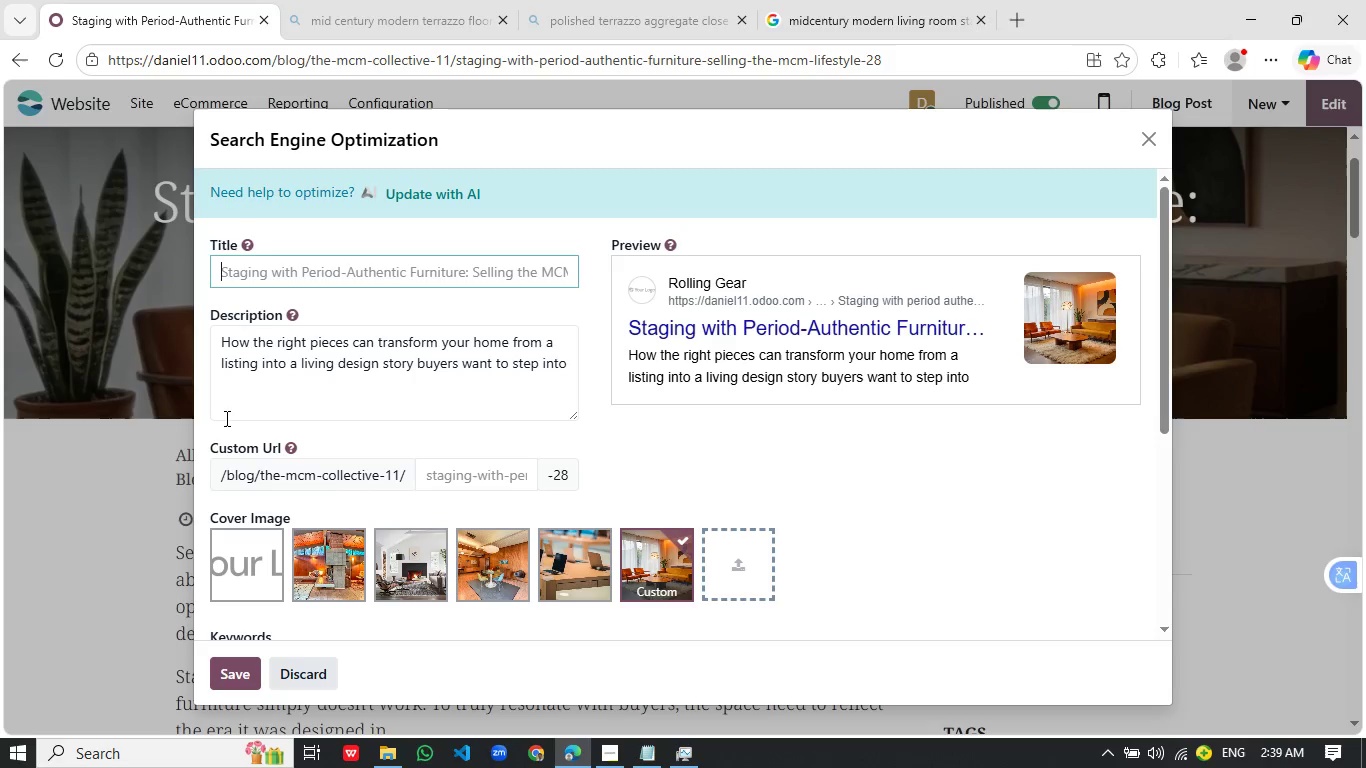 
wait(16.3)
 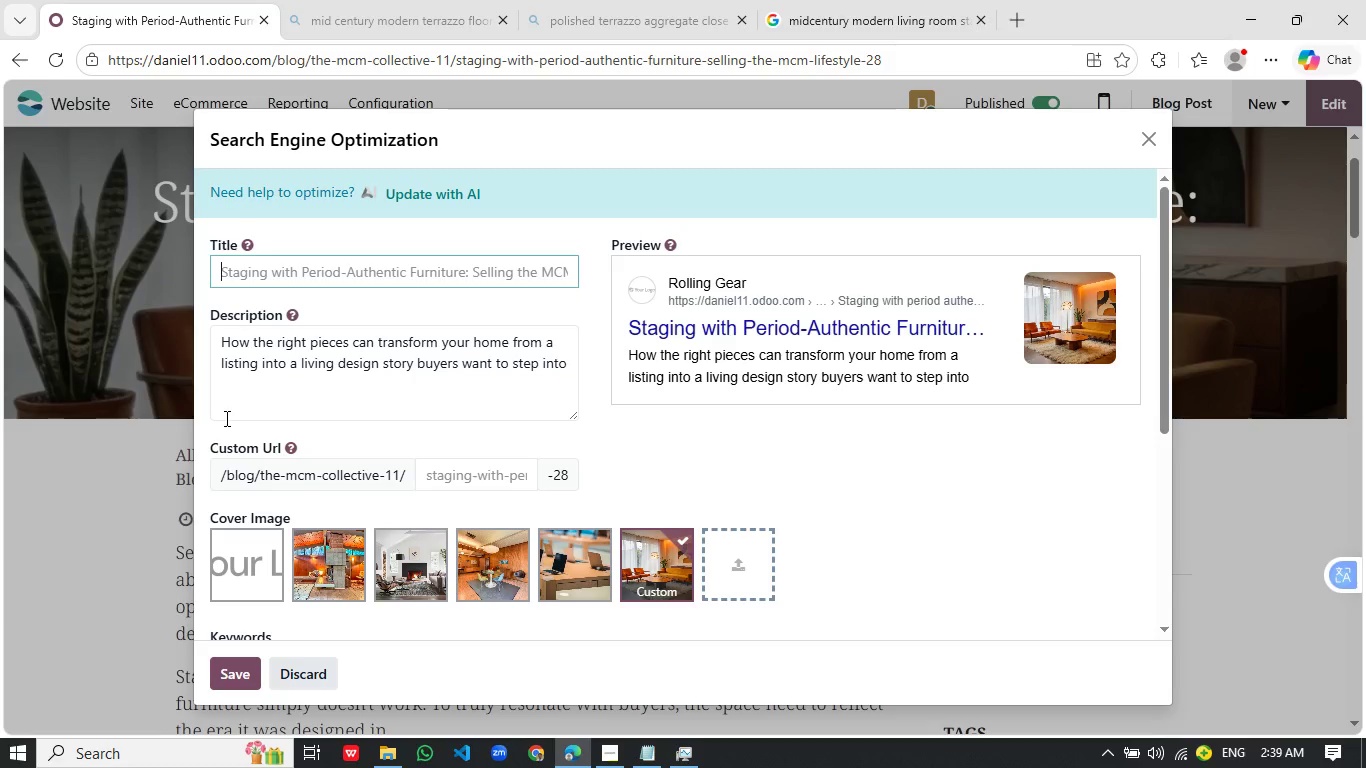 
type(Stage MId-CEntru)
 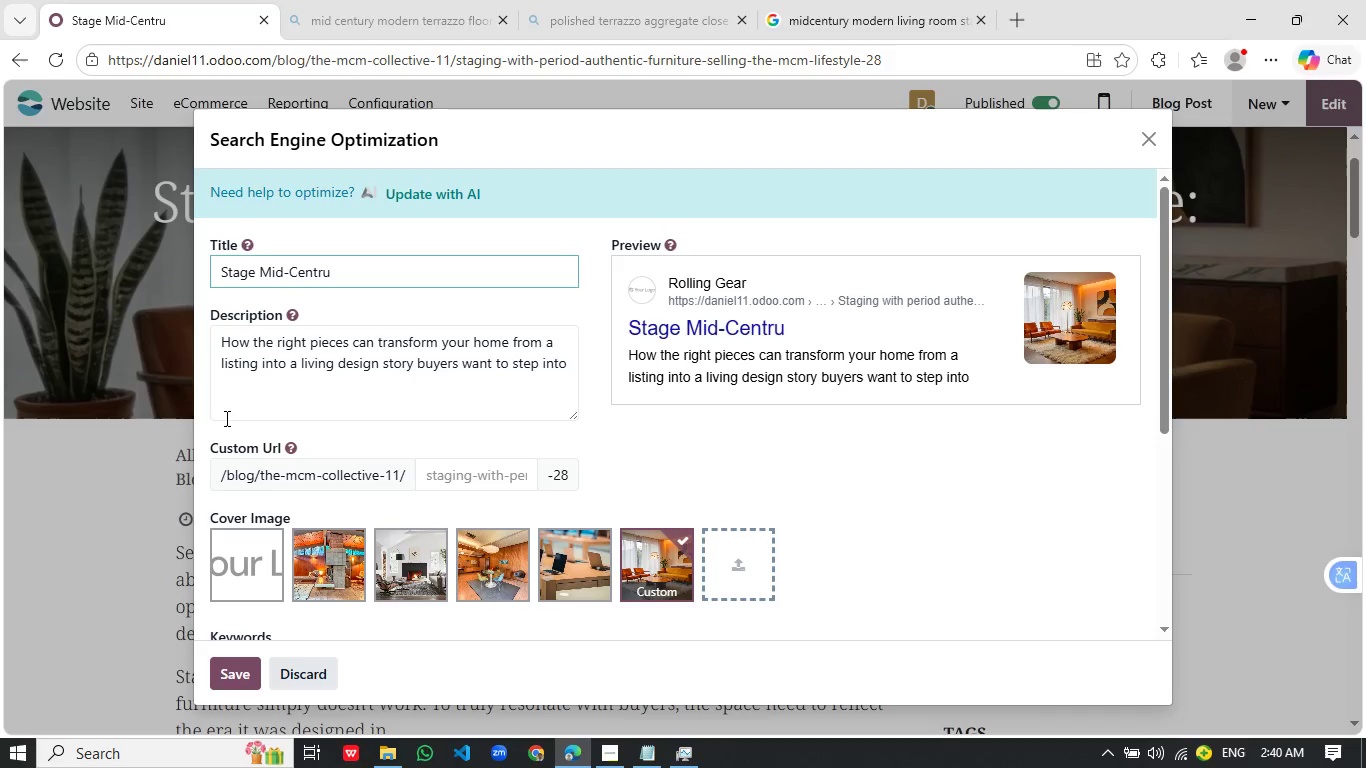 
key(Backspace)
key(Backspace)
type(ury Homes with Authentic FUrniture)
 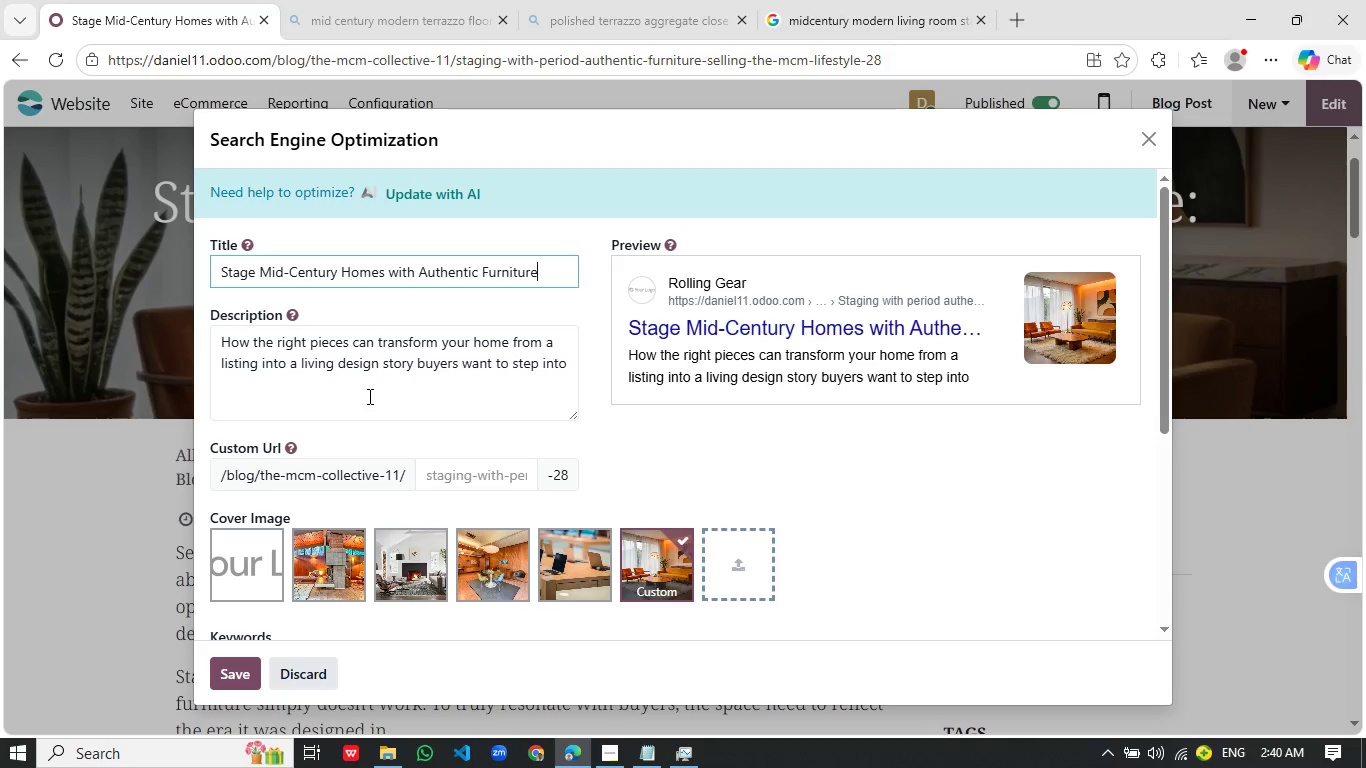 
left_click_drag(start_coordinate=[388, 394], to_coordinate=[396, 389])
 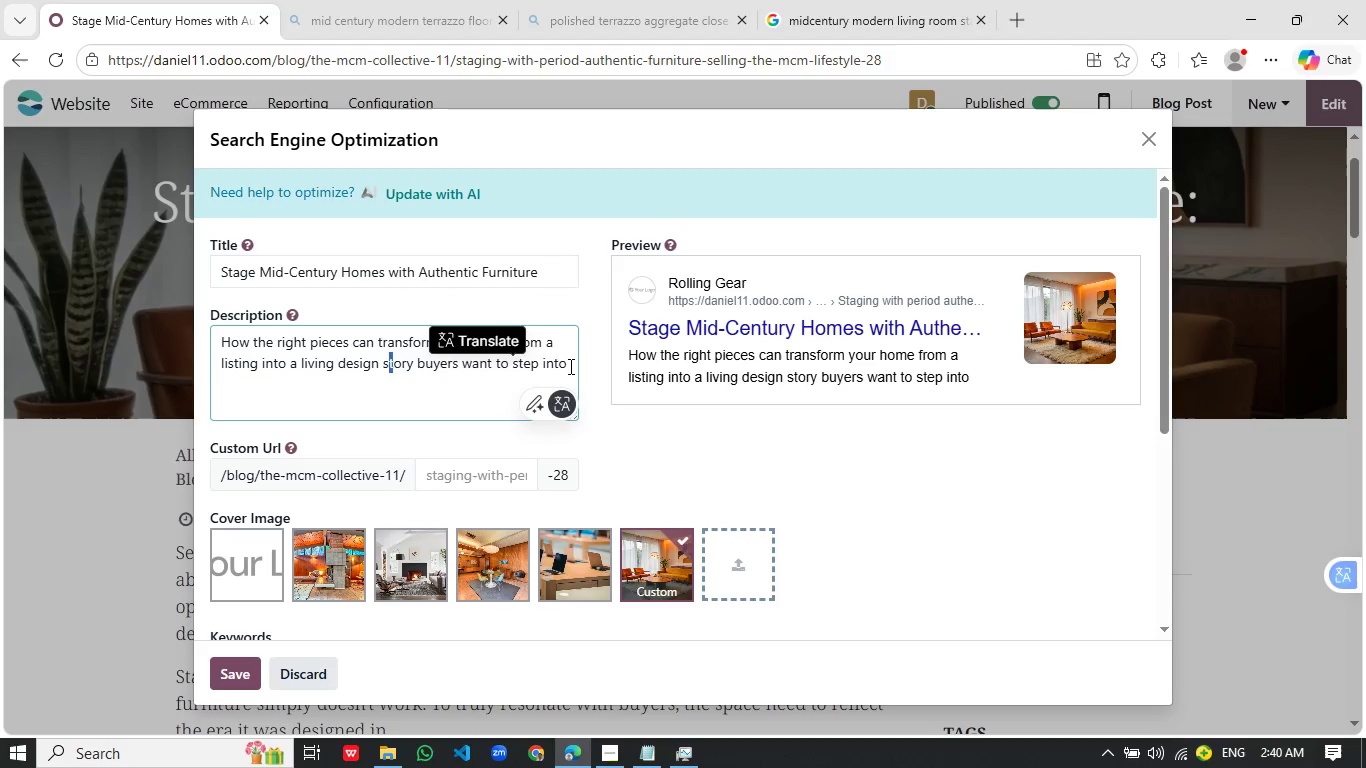 
left_click_drag(start_coordinate=[569, 366], to_coordinate=[210, 329])
 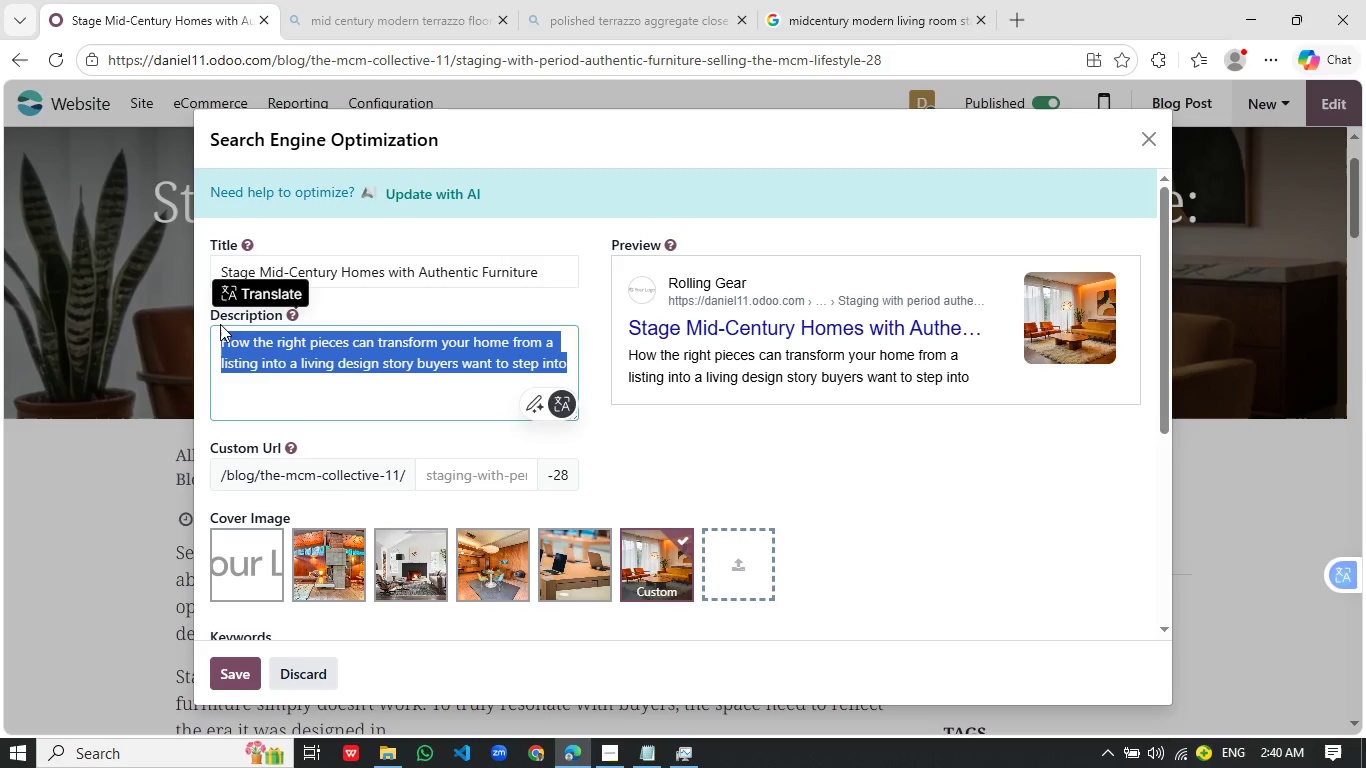 
type(Learn how to stage)
 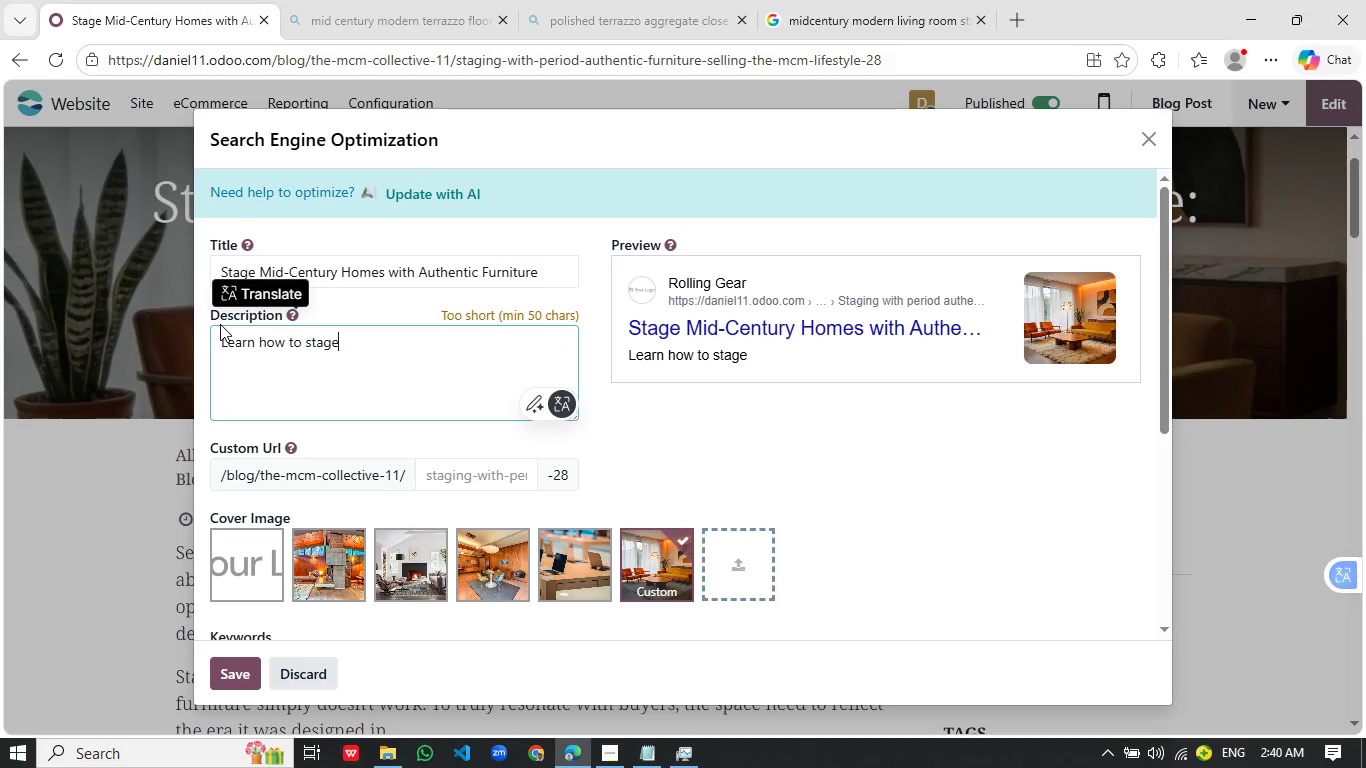 
wait(8.56)
 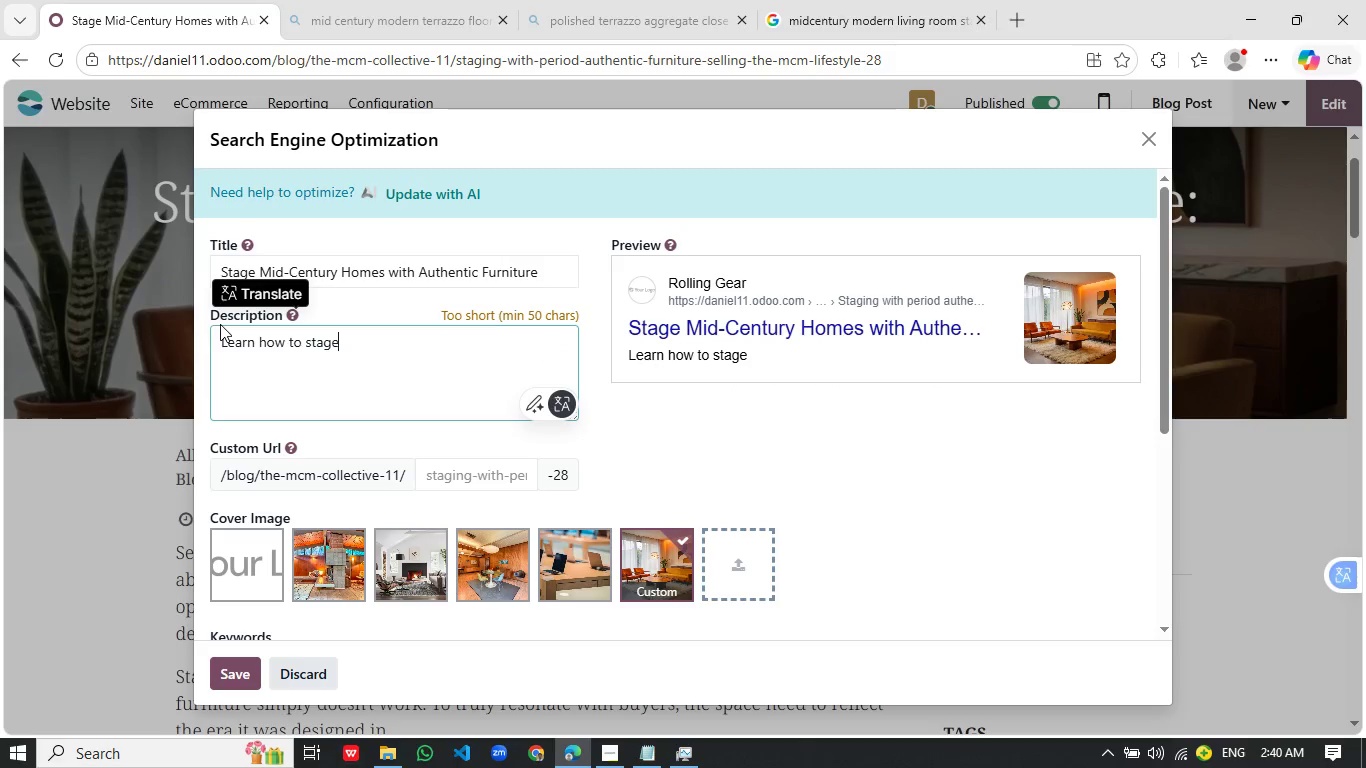 
type( your mcm HOME with authentic furniture to atte)
key(Backspace)
type(ract buyers and increase perceived value.)
 